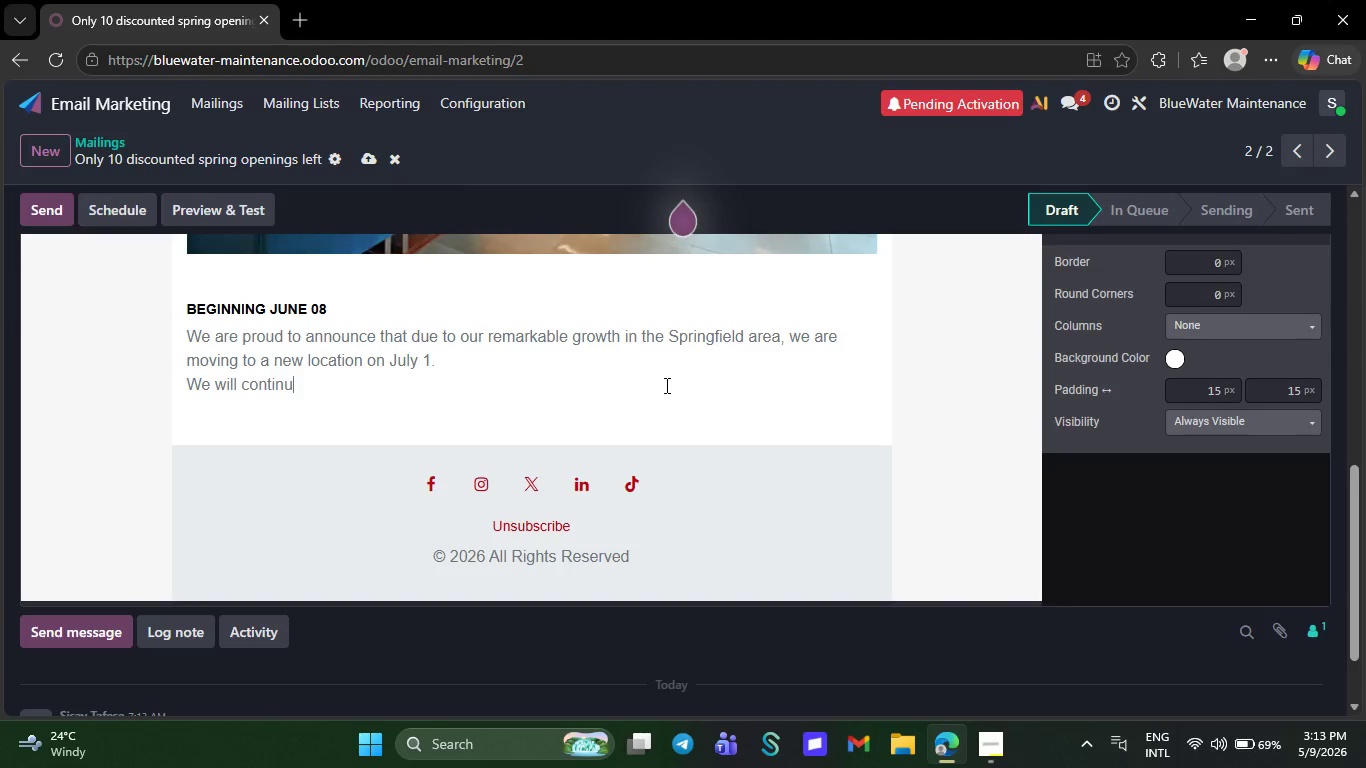 
key(Backspace)
 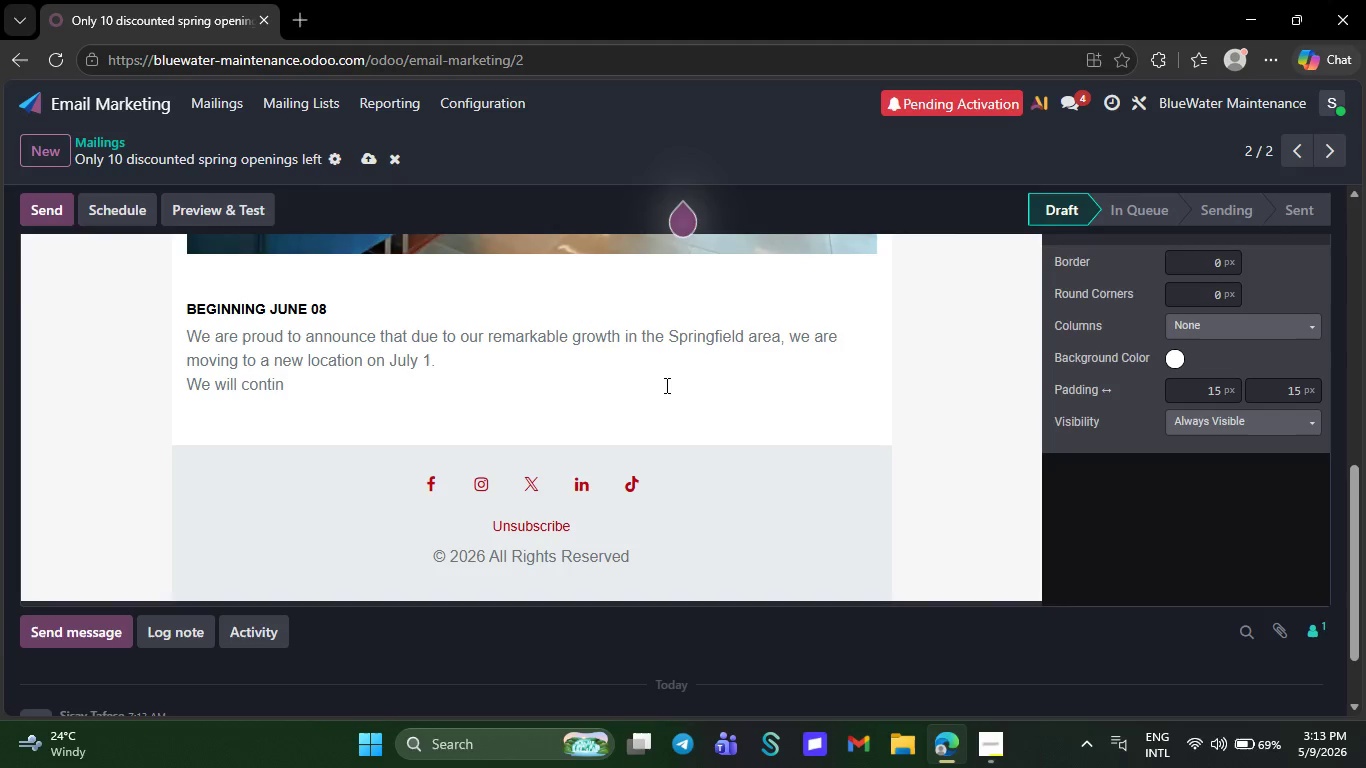 
key(Backspace)
 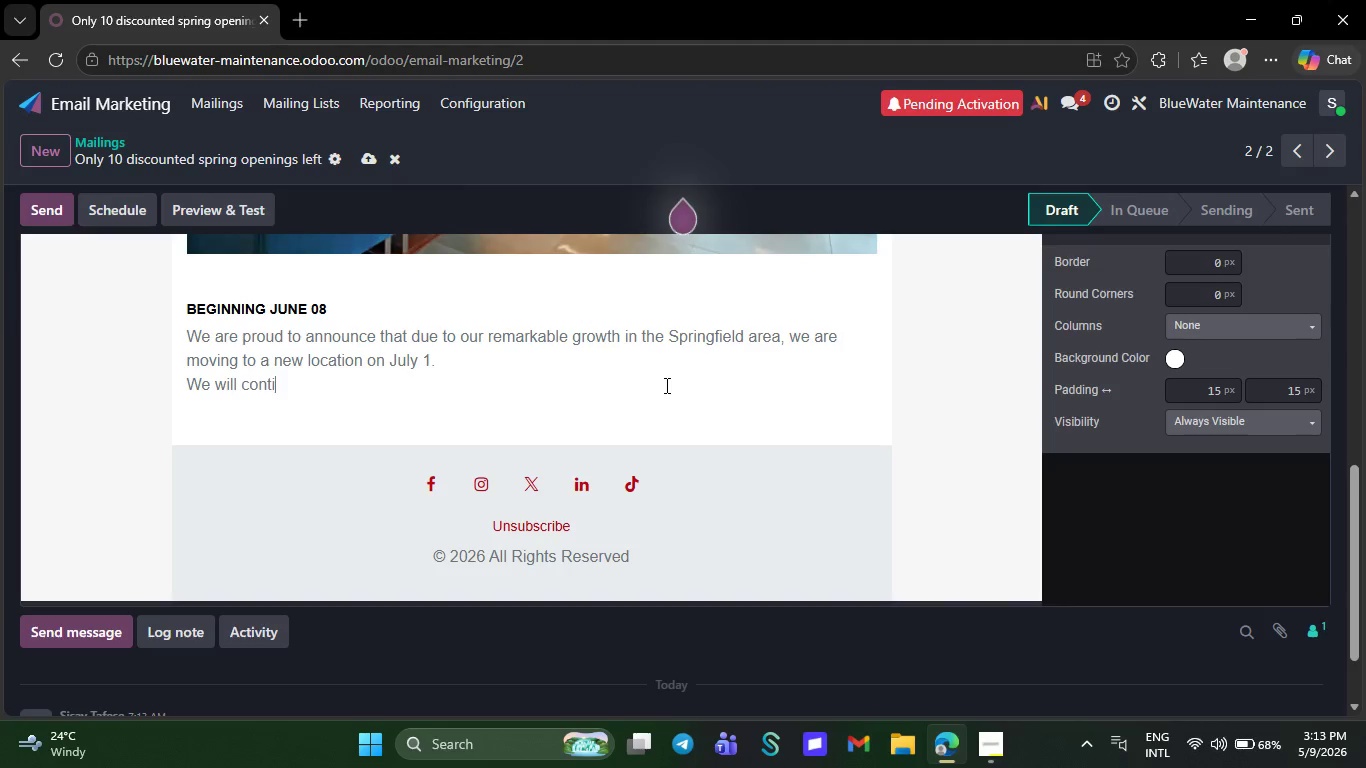 
wait(7.3)
 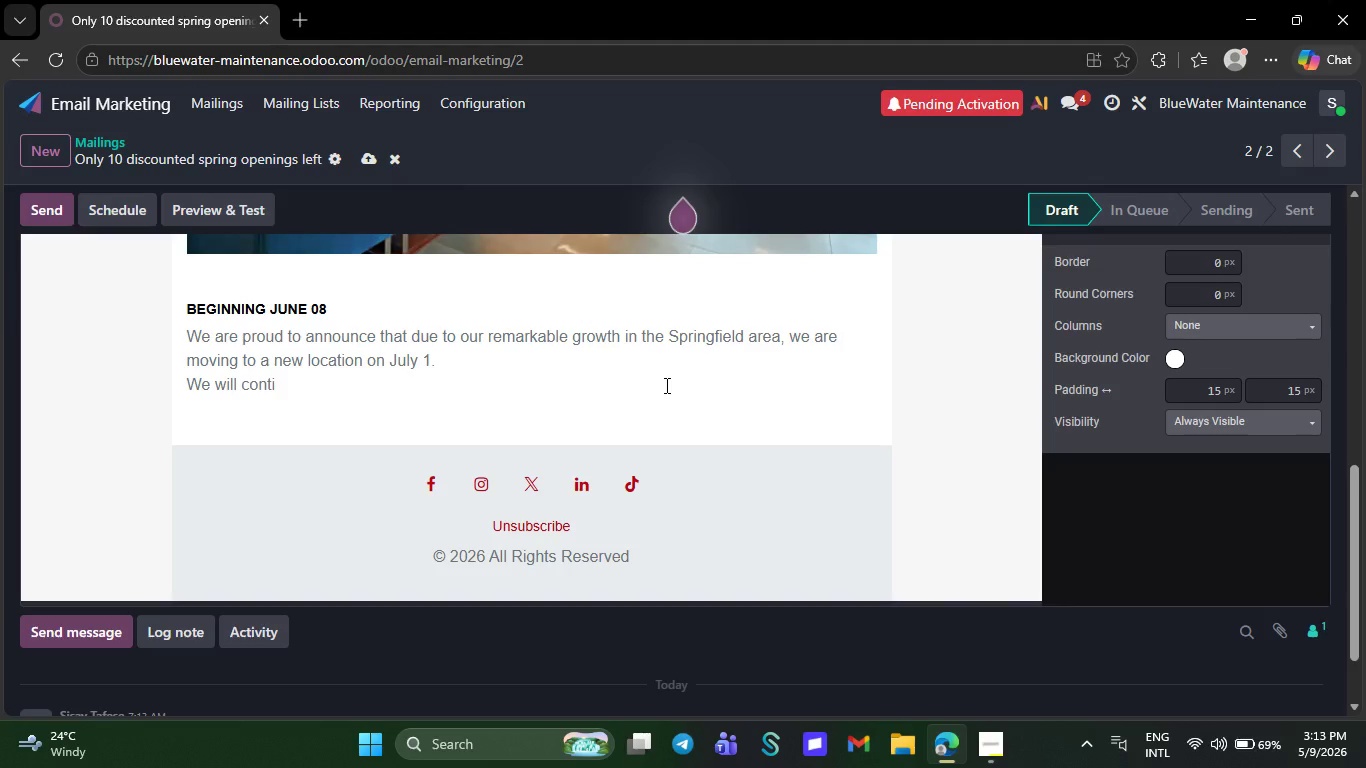 
key(Backspace)
 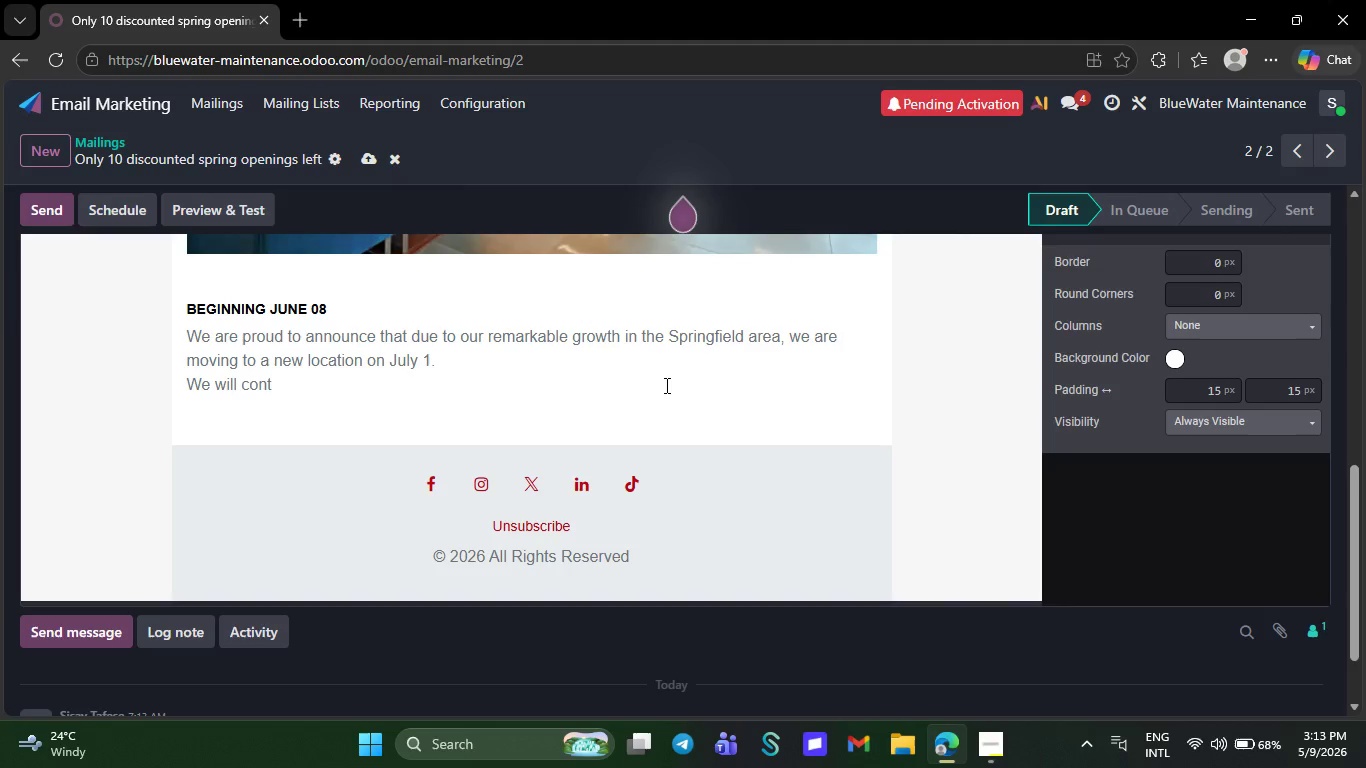 
key(Backspace)
 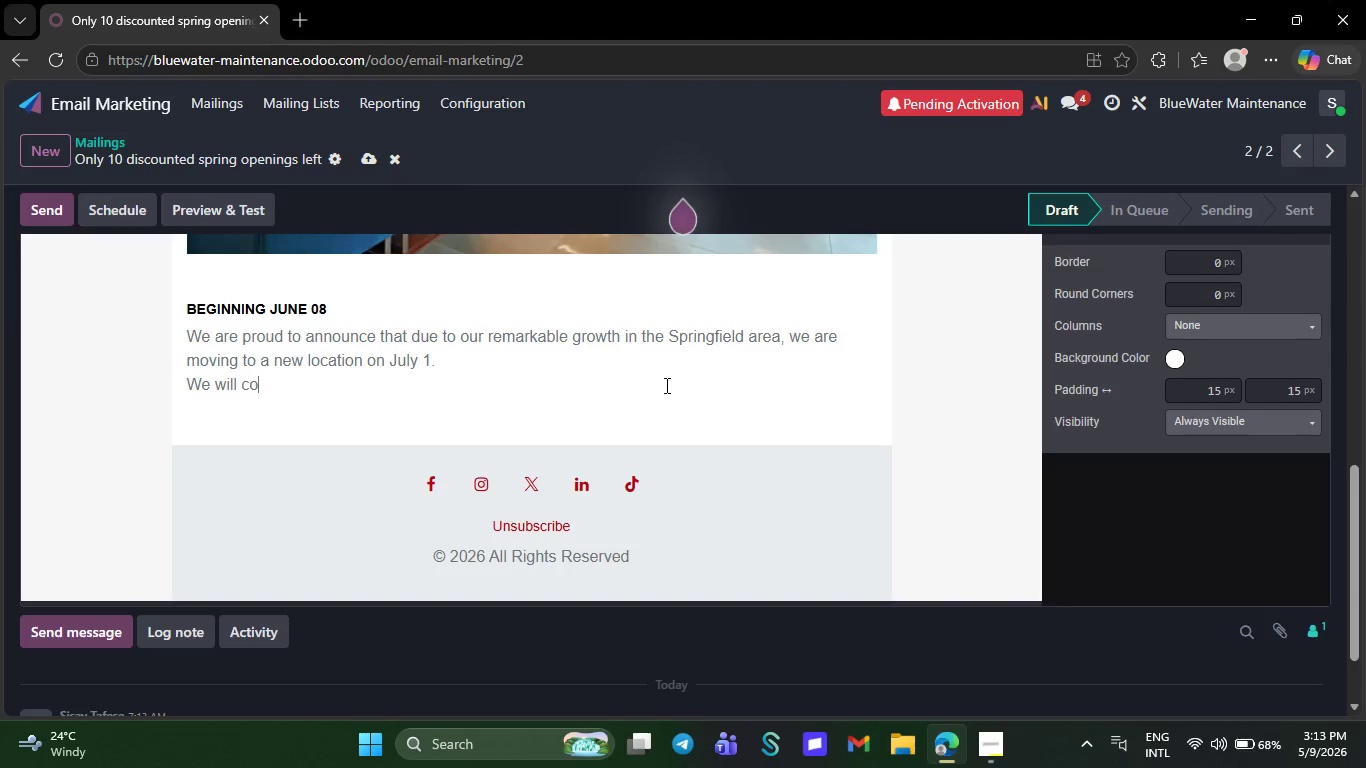 
key(Backspace)
 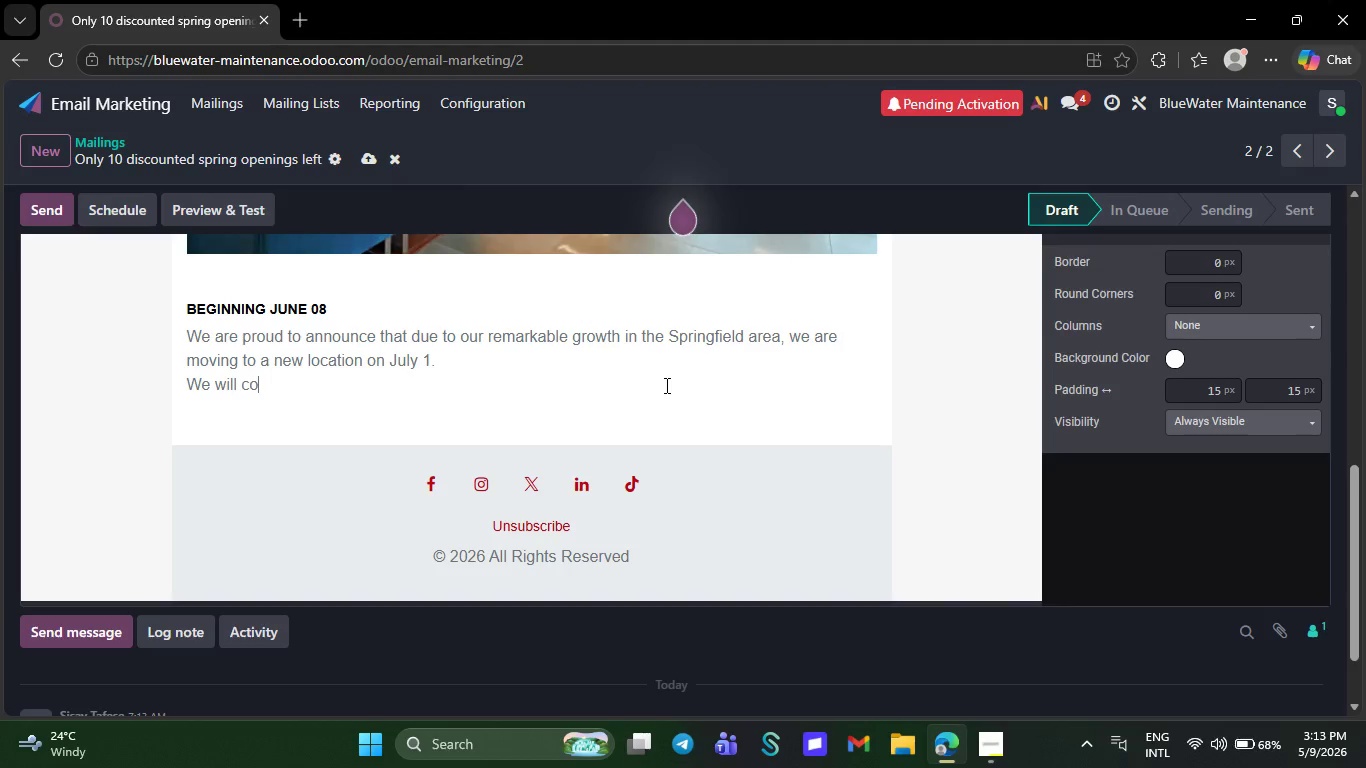 
key(Backspace)
 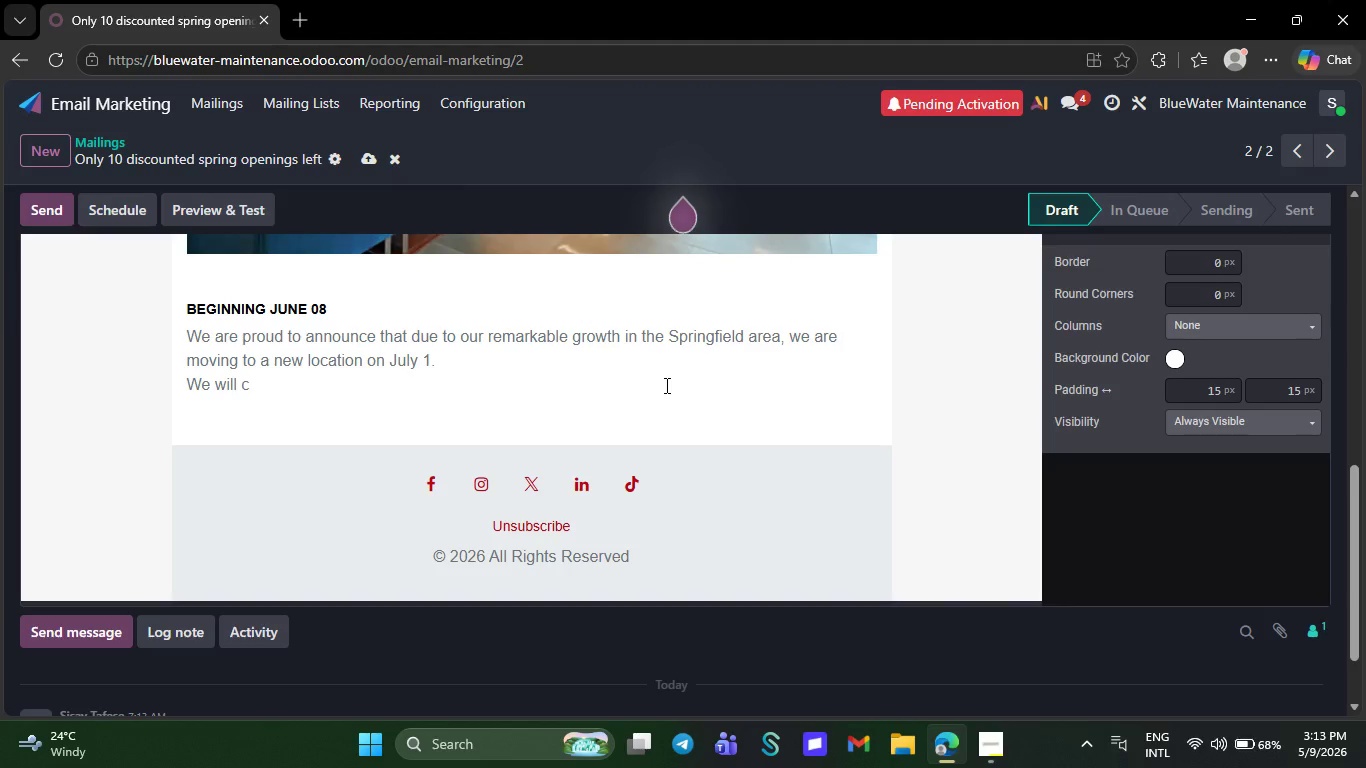 
key(Backspace)
 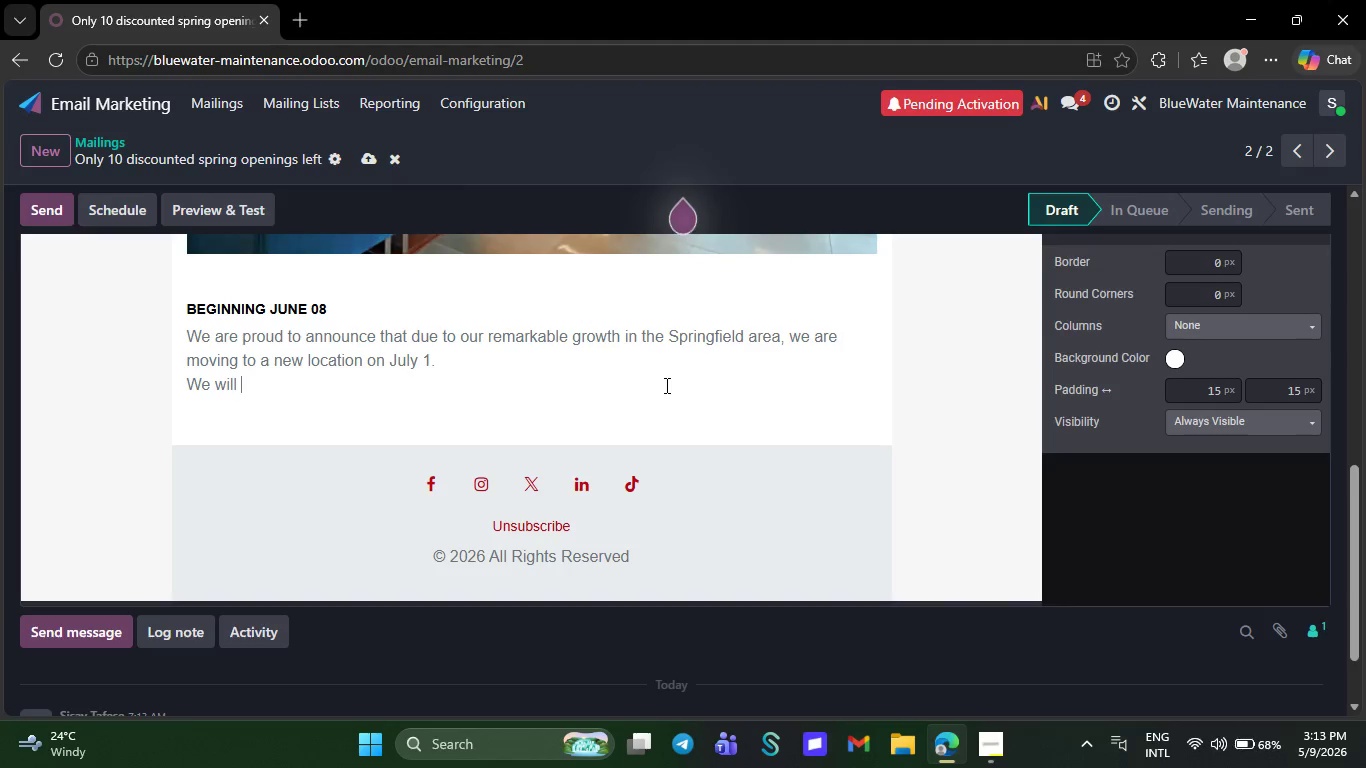 
key(Backspace)
 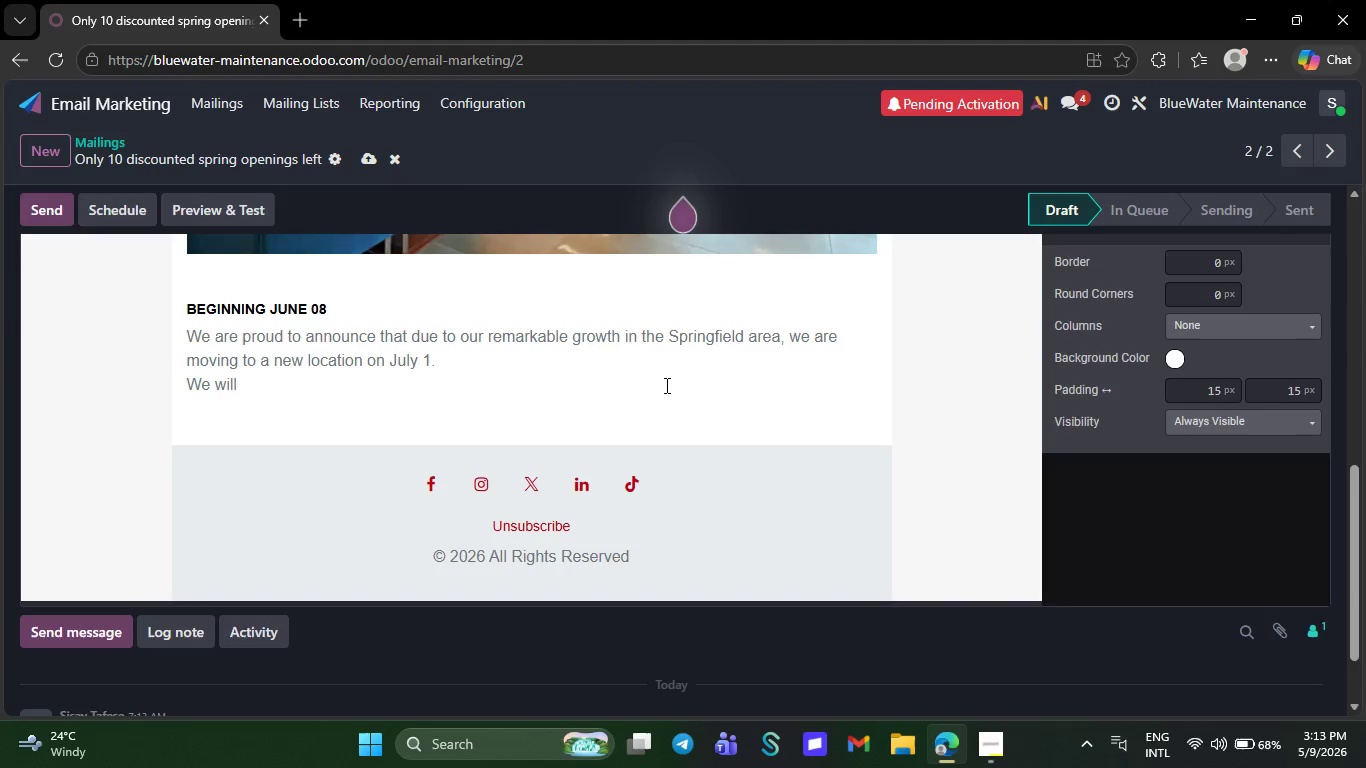 
key(Backspace)
 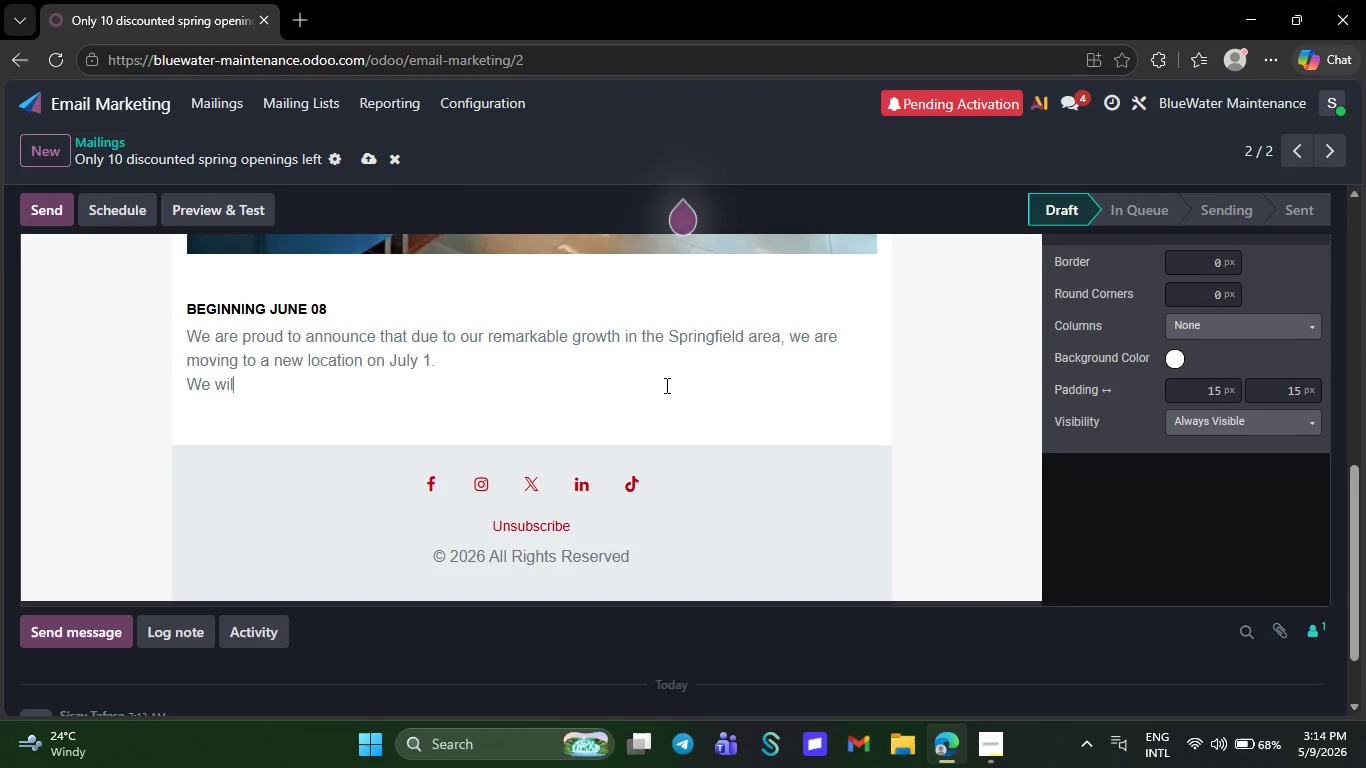 
key(Backspace)
 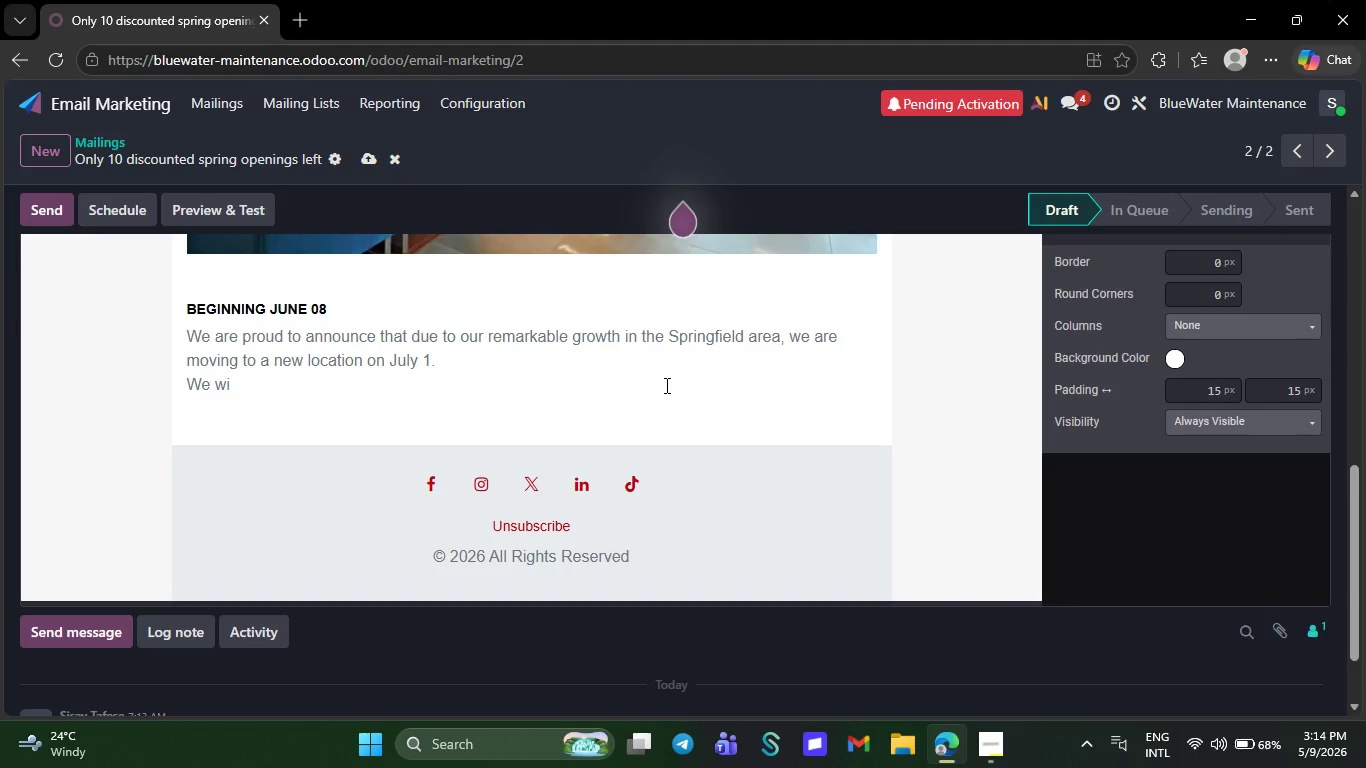 
key(Backspace)
 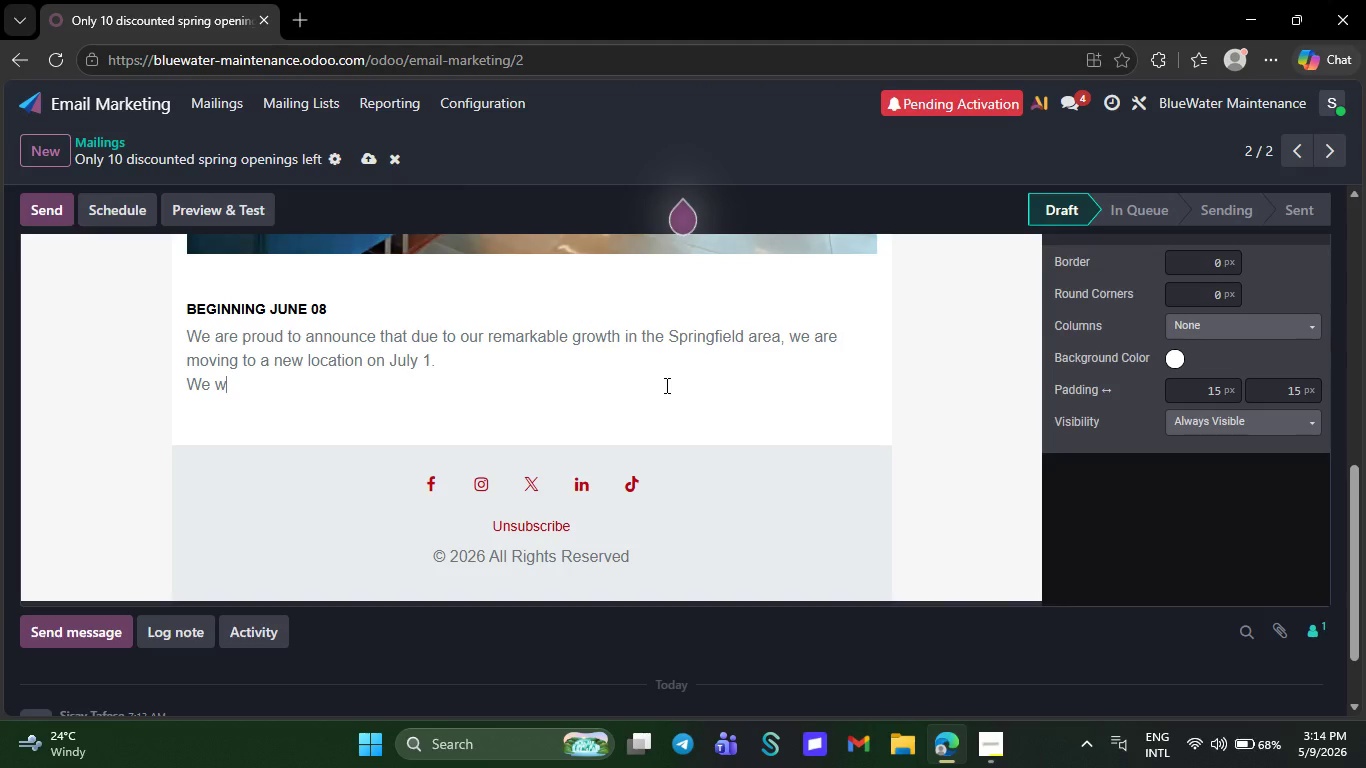 
wait(6.14)
 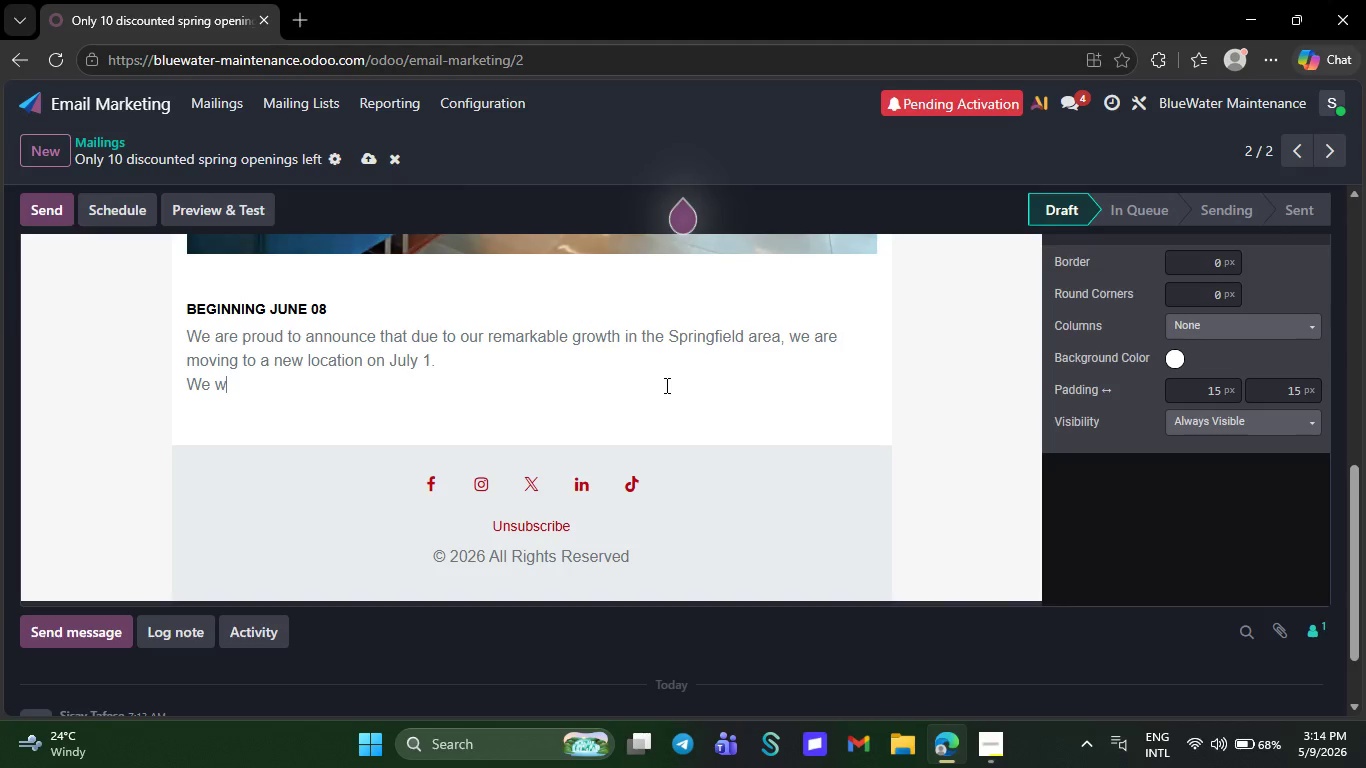 
key(Backspace)
 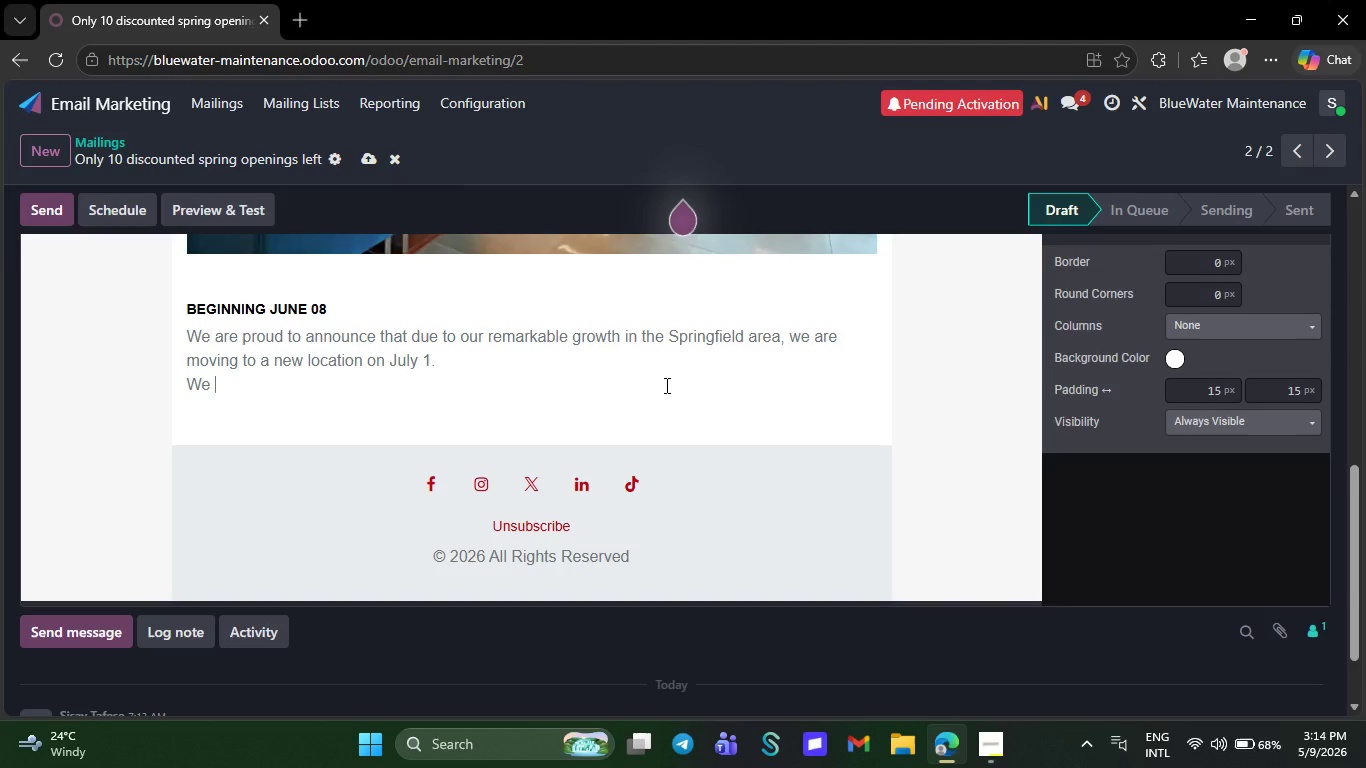 
key(Backspace)
 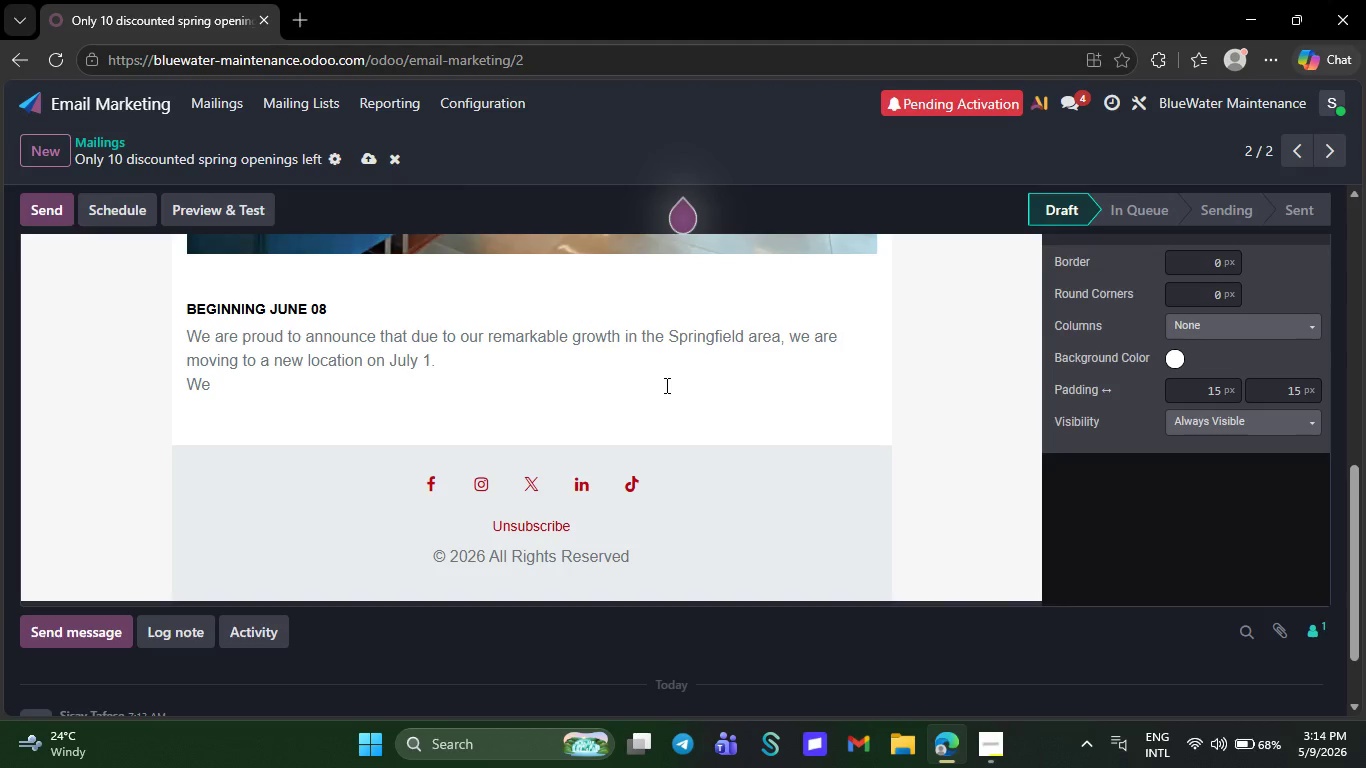 
key(Backspace)
 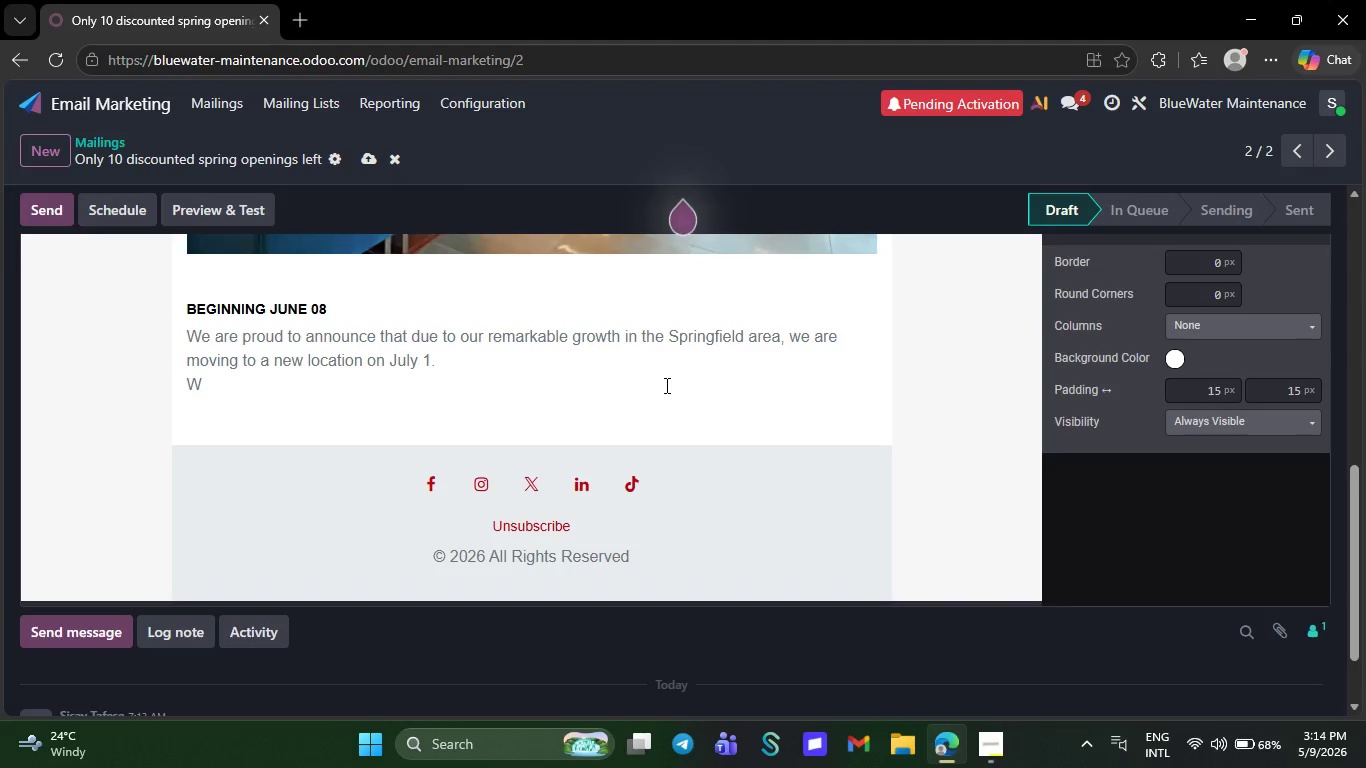 
key(Backspace)
 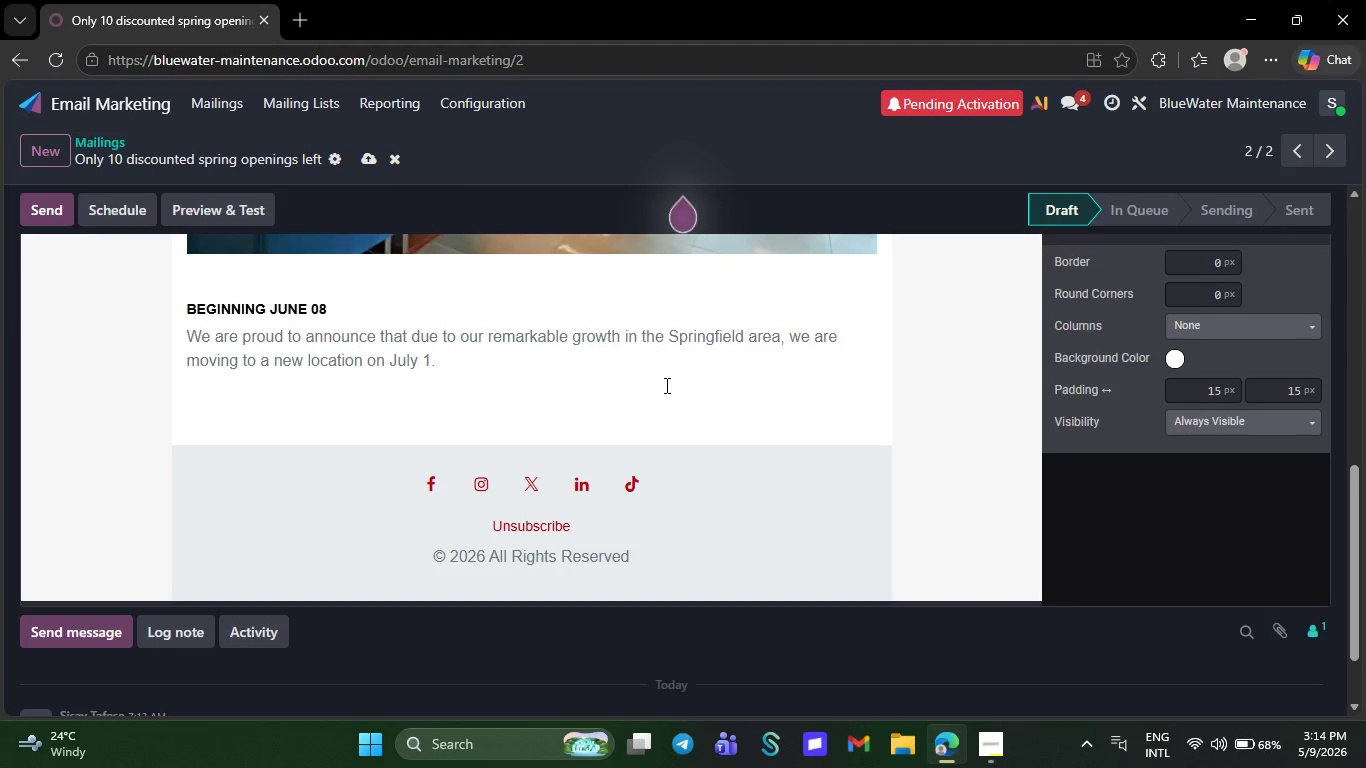 
key(Backspace)
 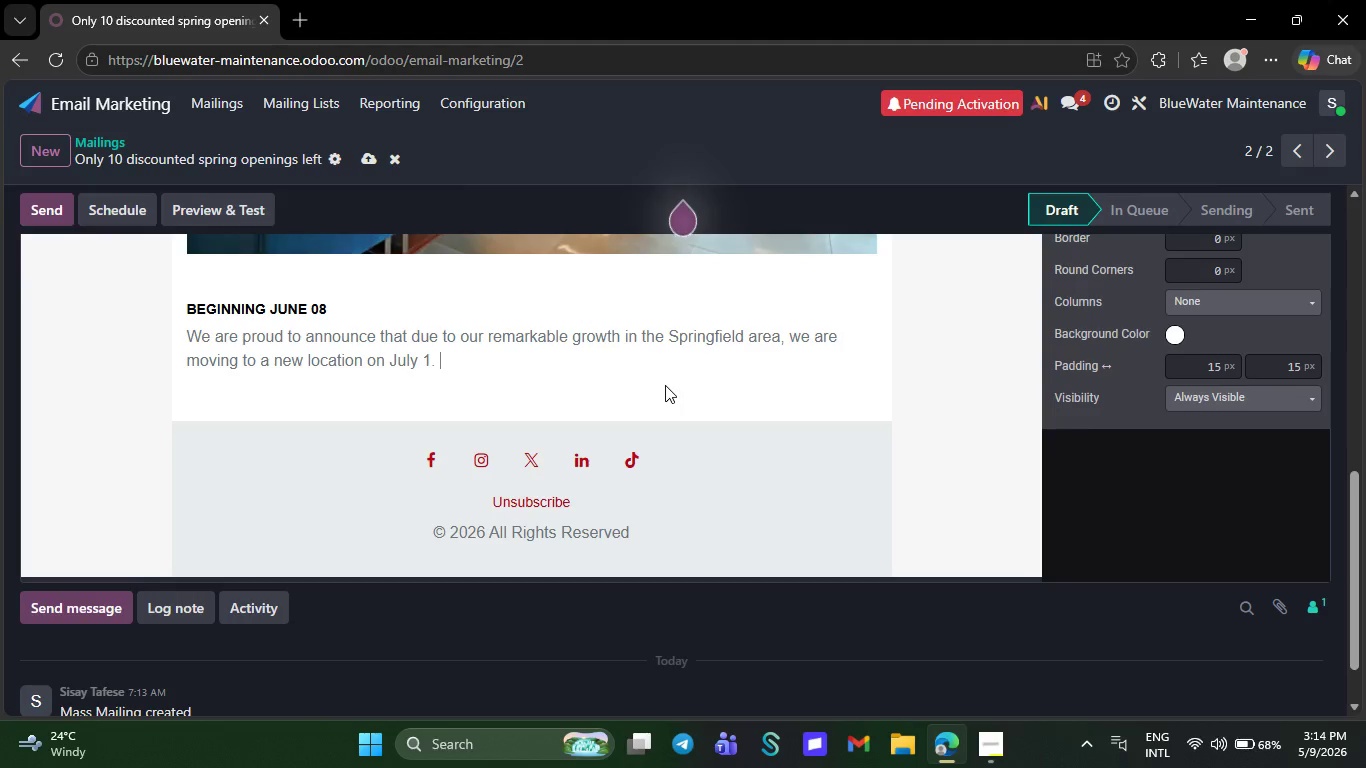 
key(Backspace)
 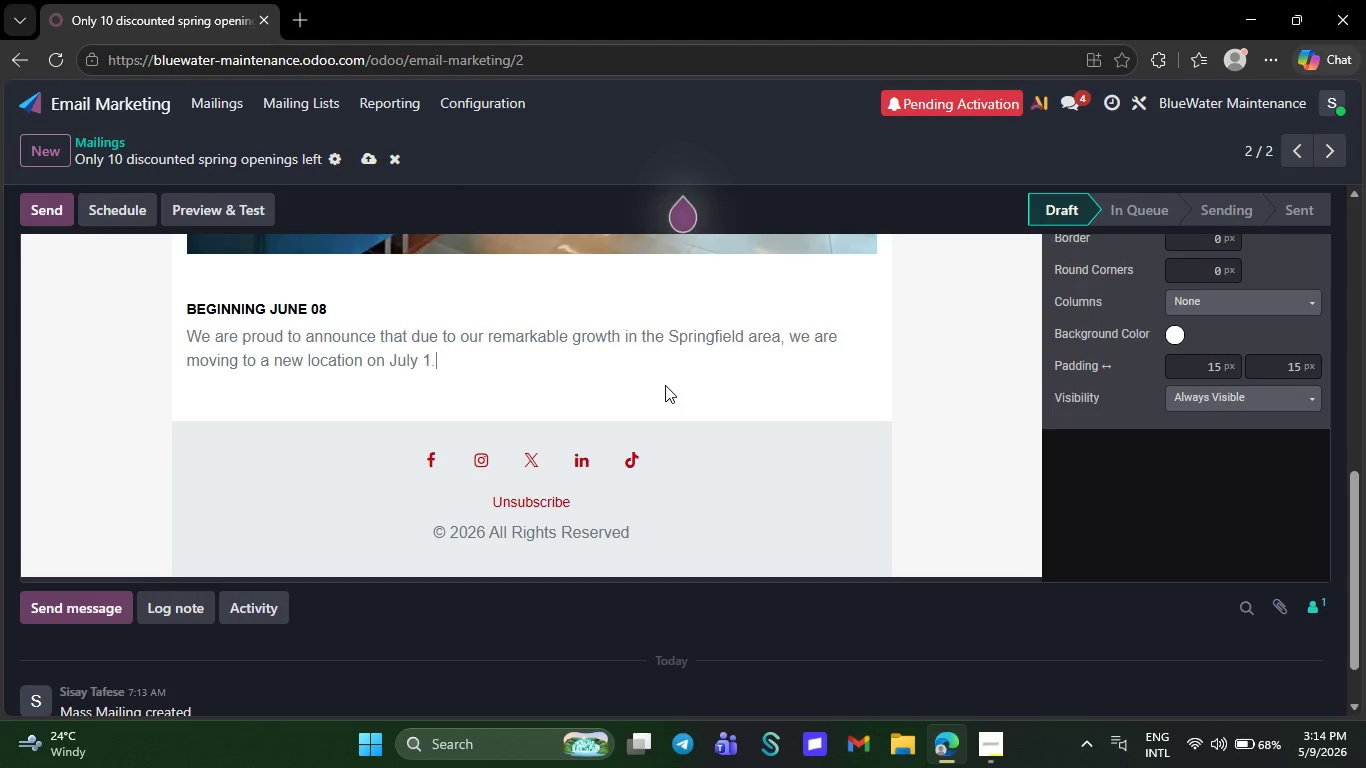 
key(Backspace)
 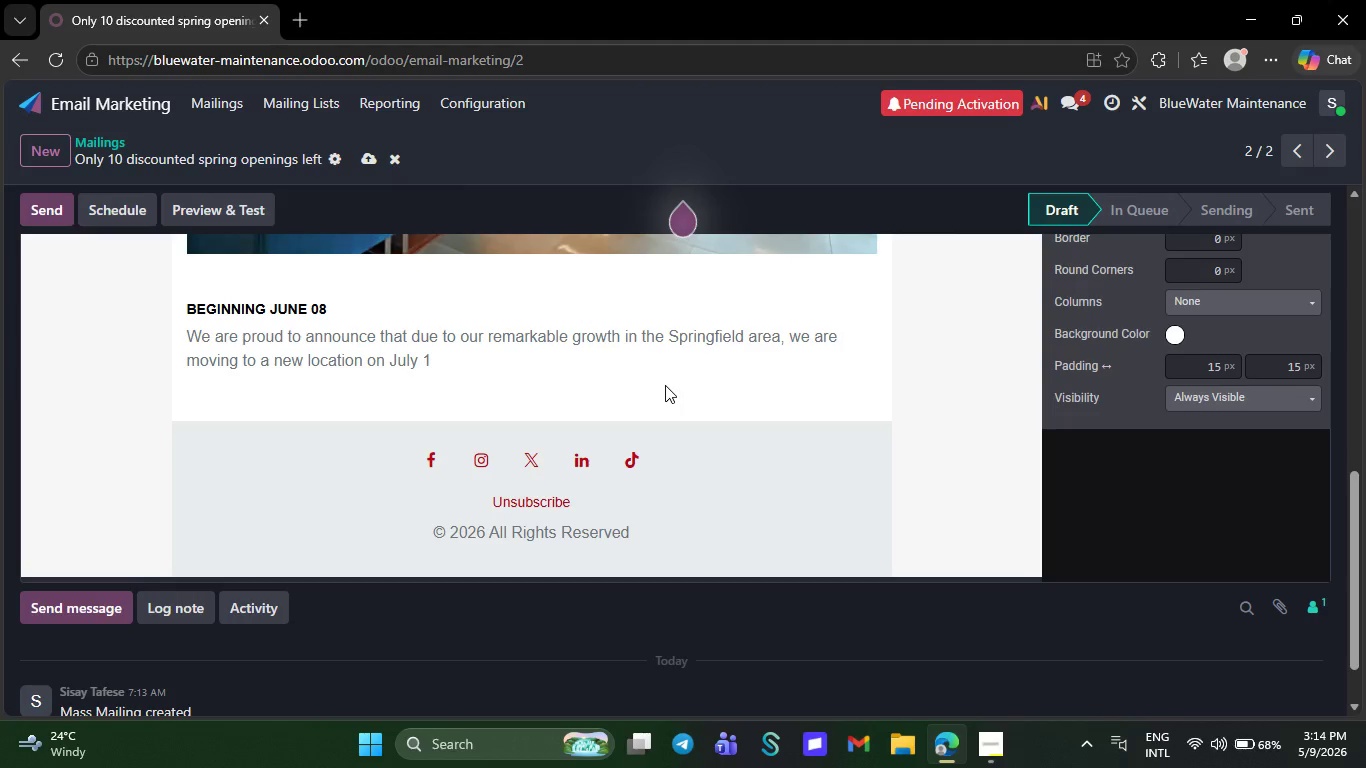 
key(Backspace)
 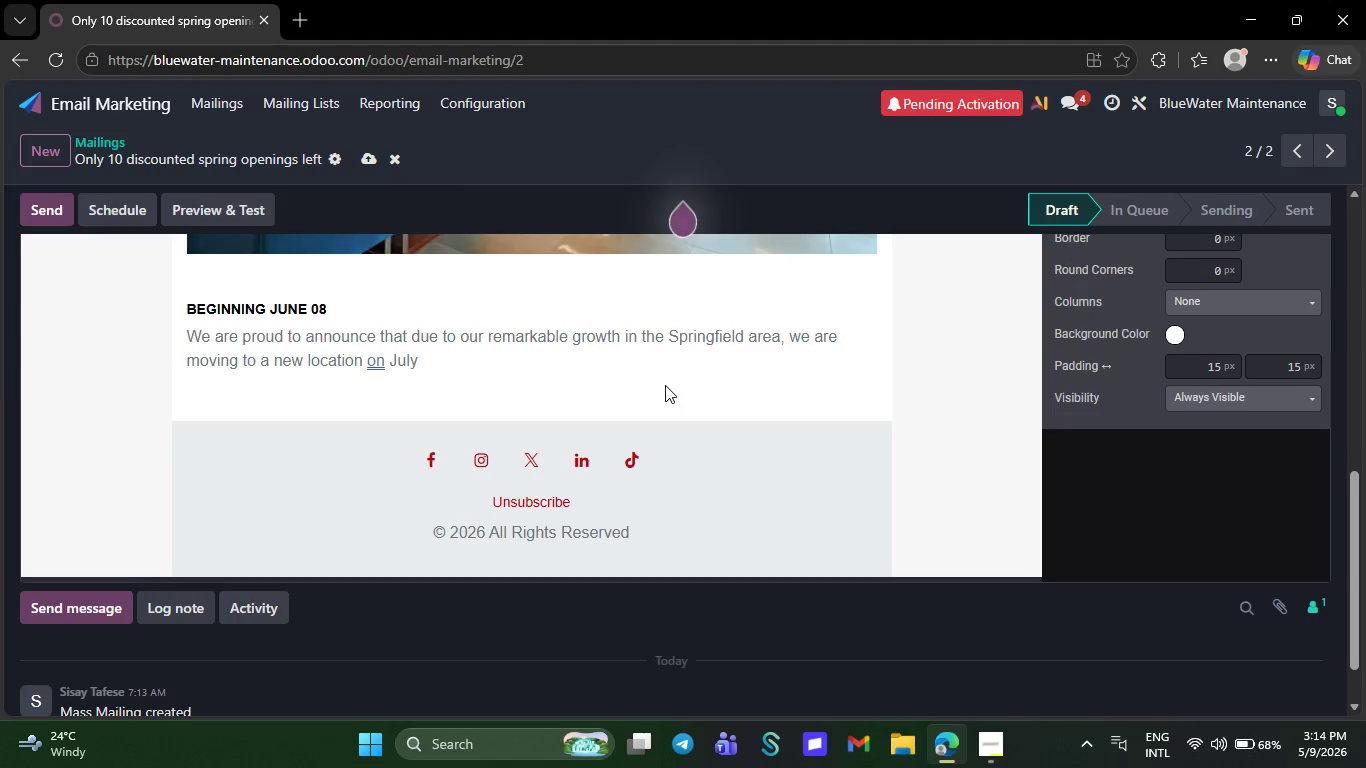 
key(Backspace)
 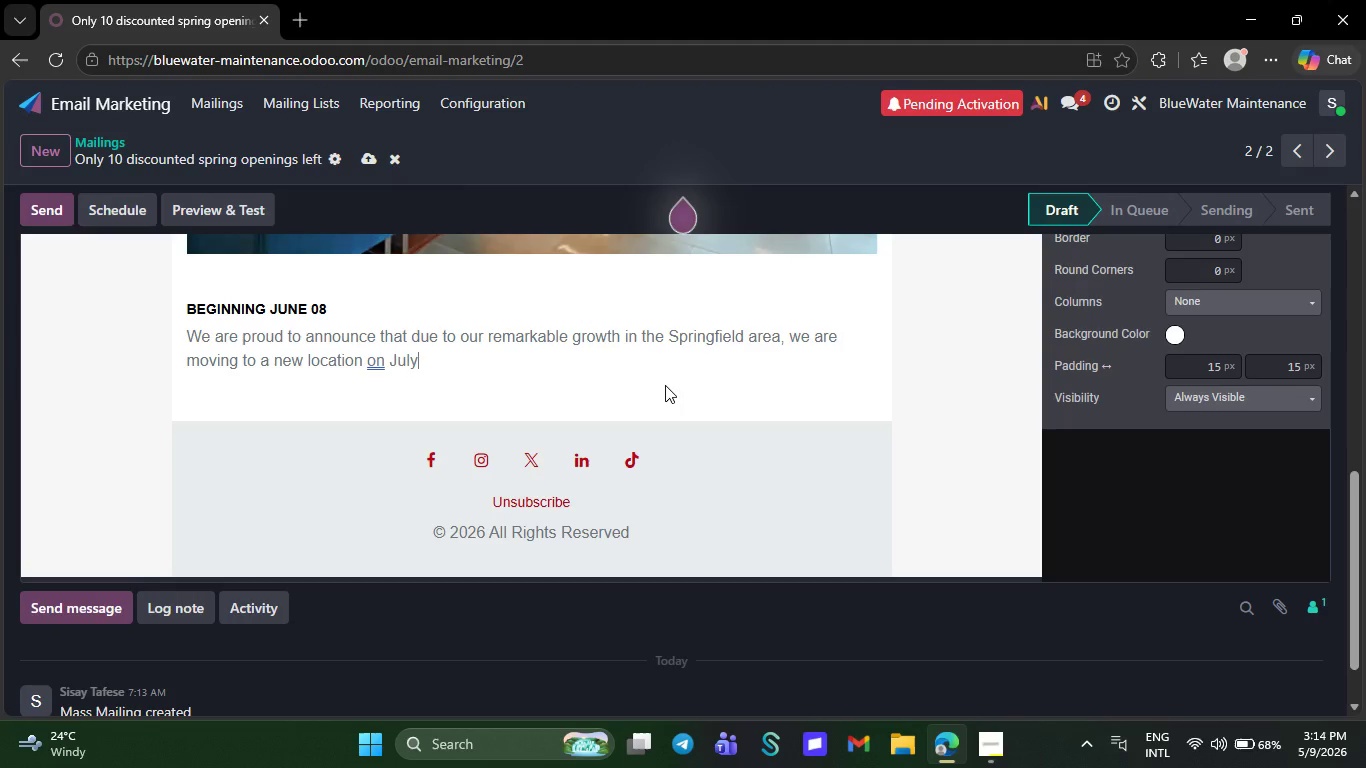 
key(Backspace)
 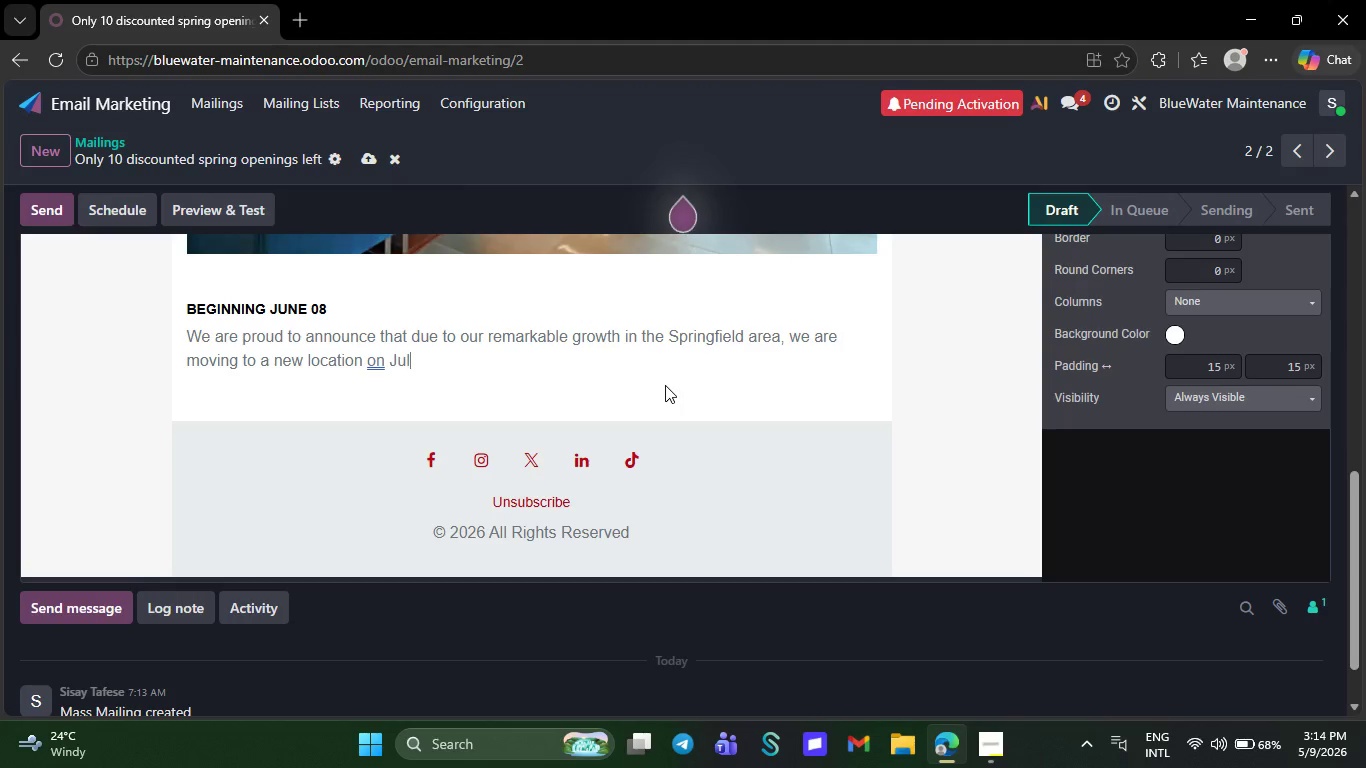 
key(Backspace)
 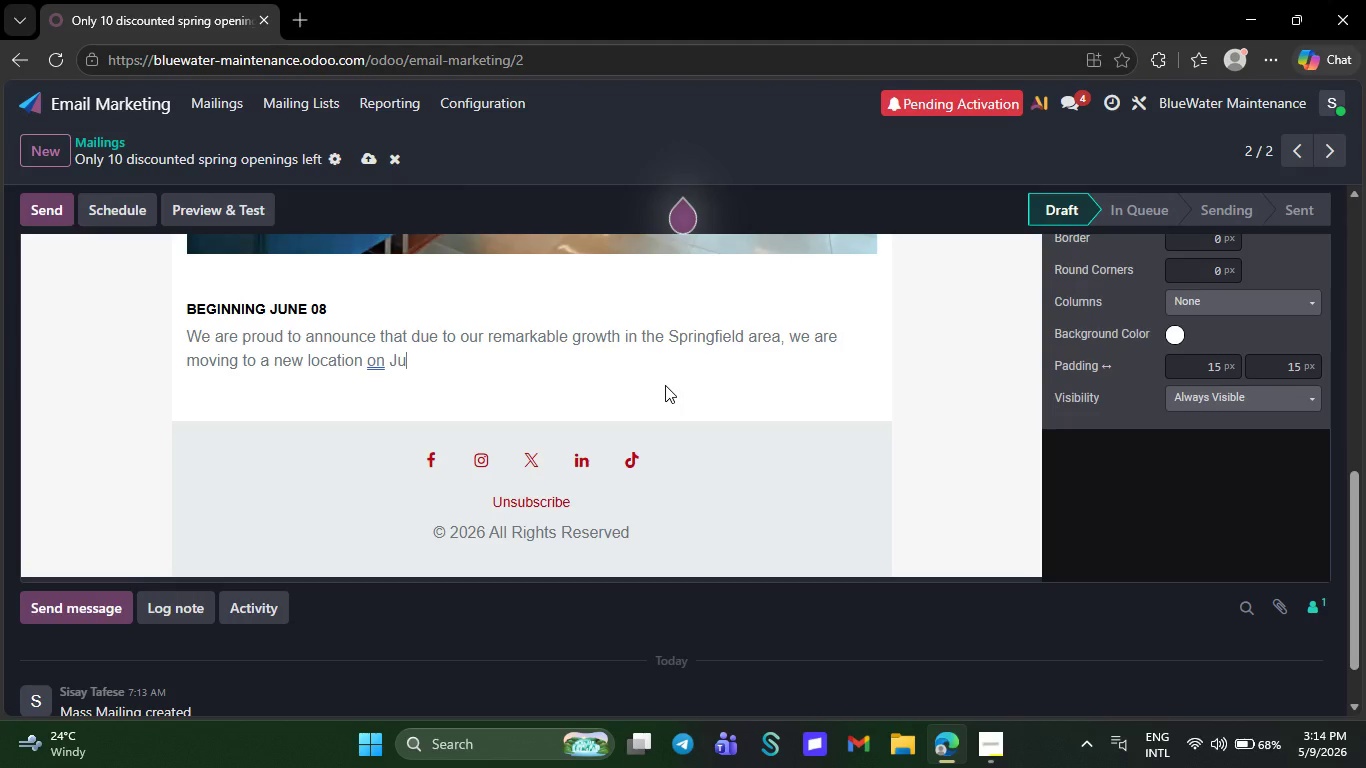 
key(Backspace)
 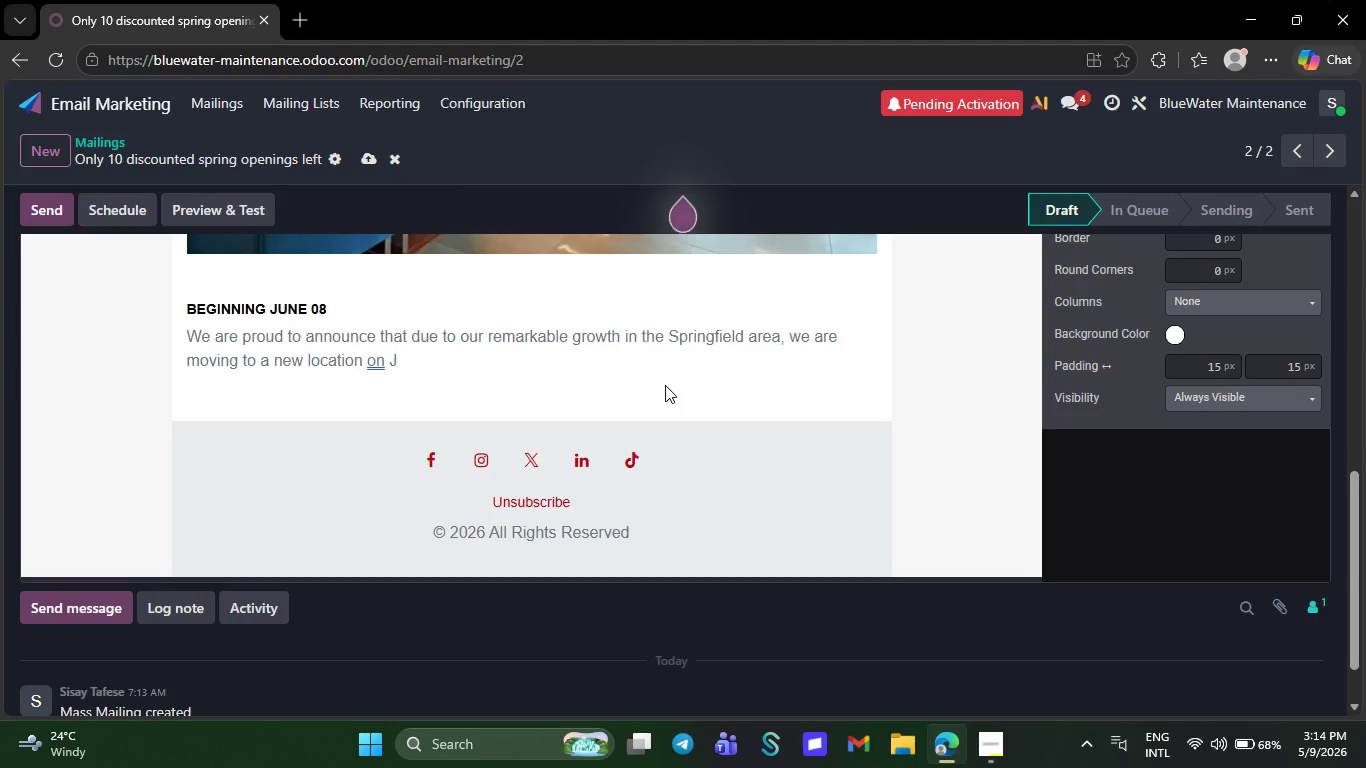 
key(Backspace)
 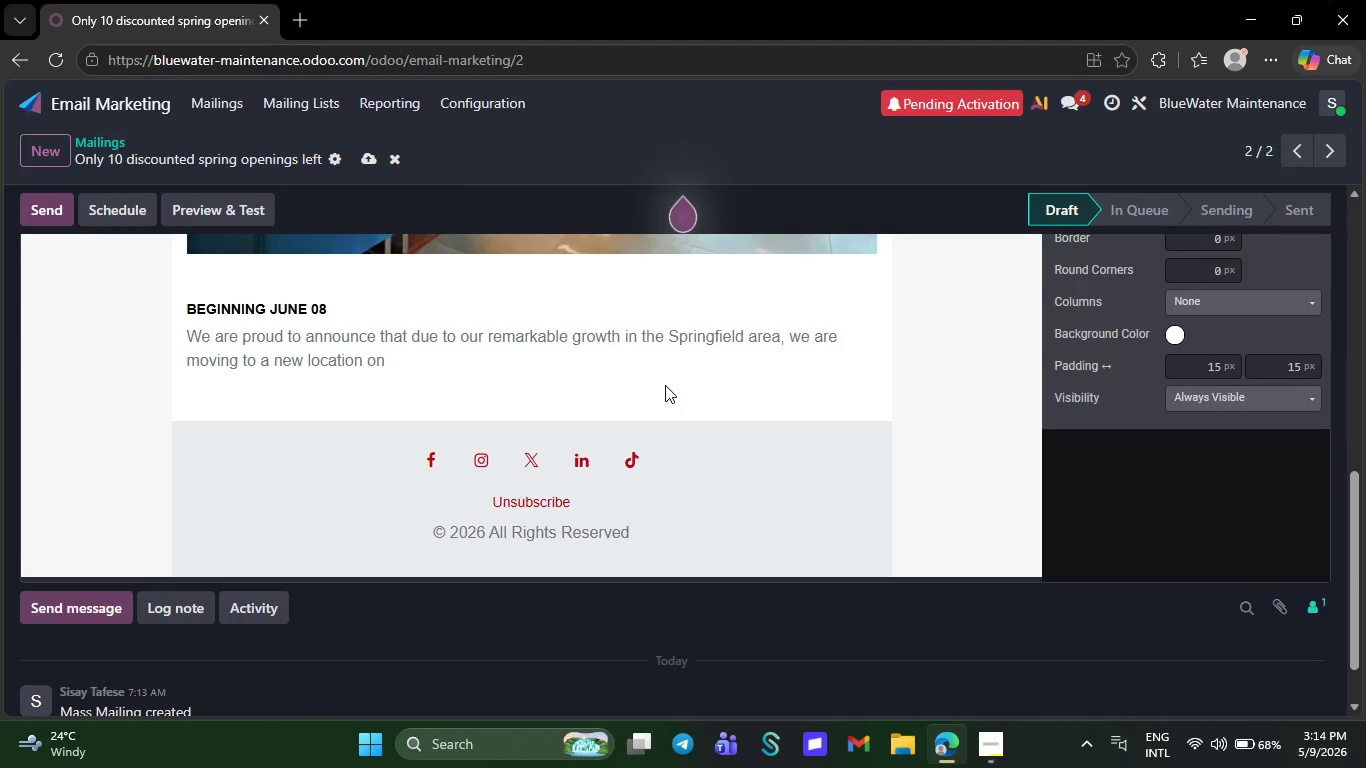 
key(Backspace)
 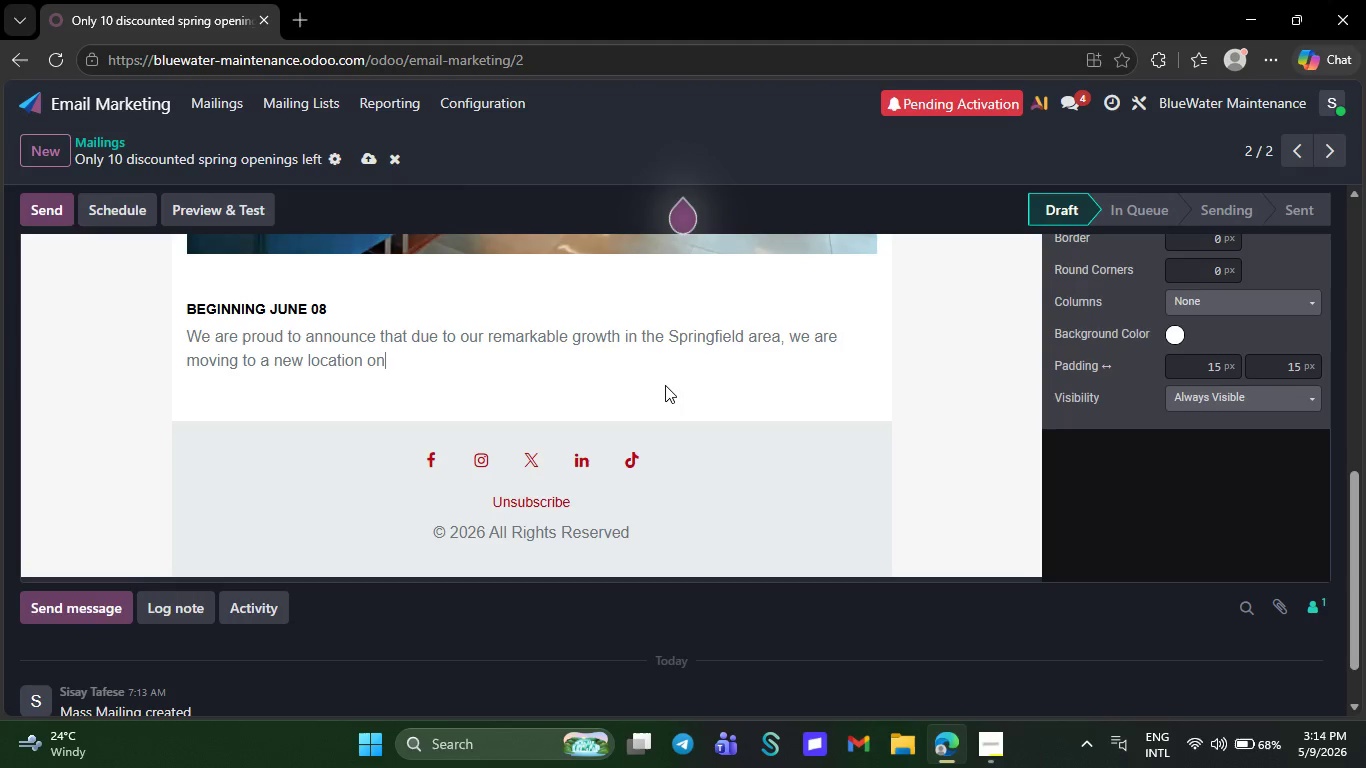 
key(Backspace)
 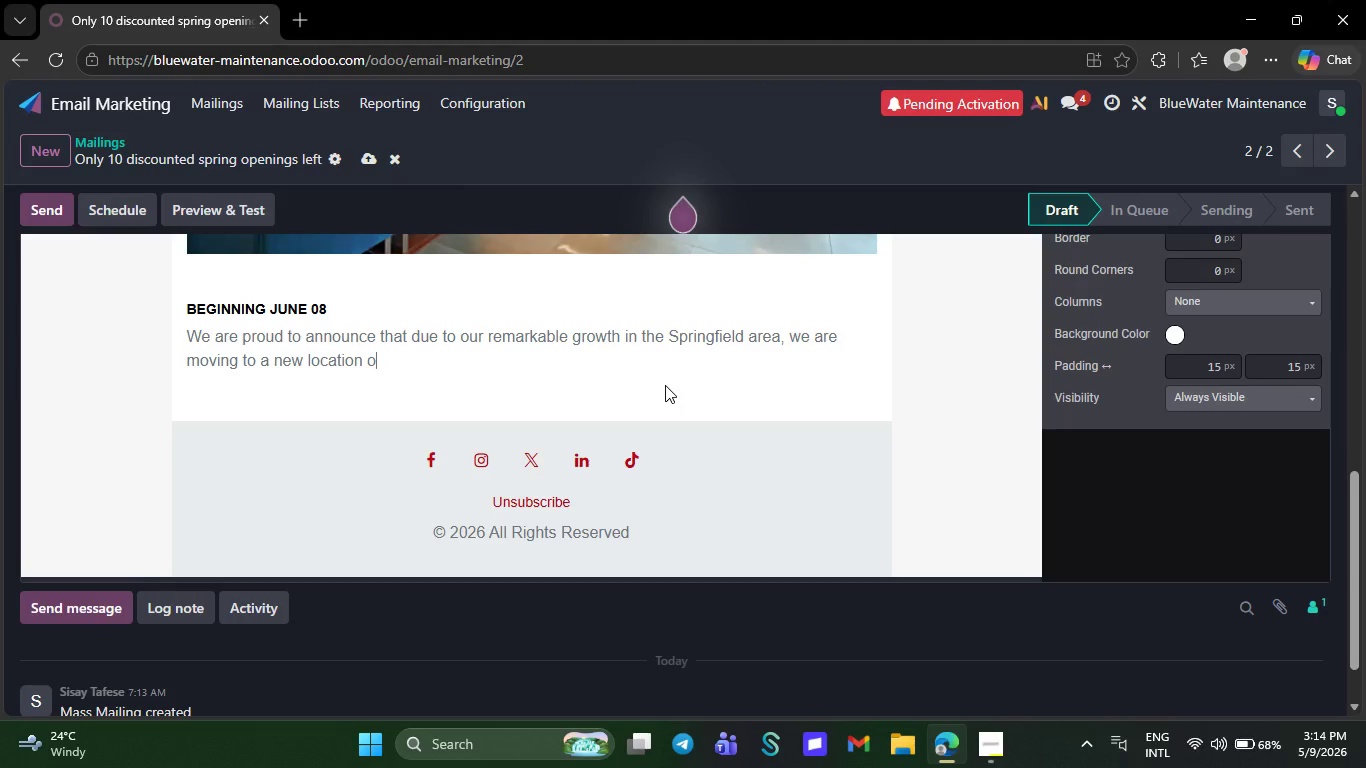 
key(Backspace)
 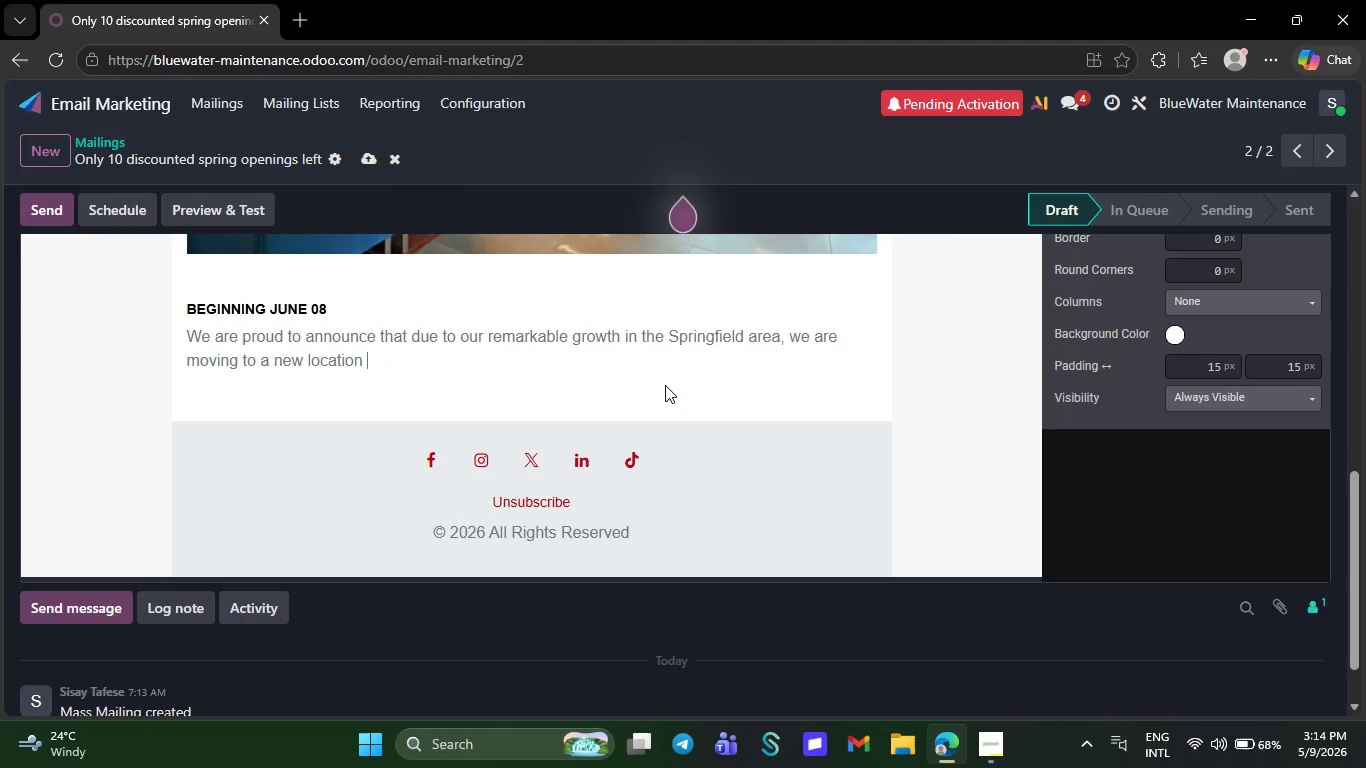 
key(Backspace)
 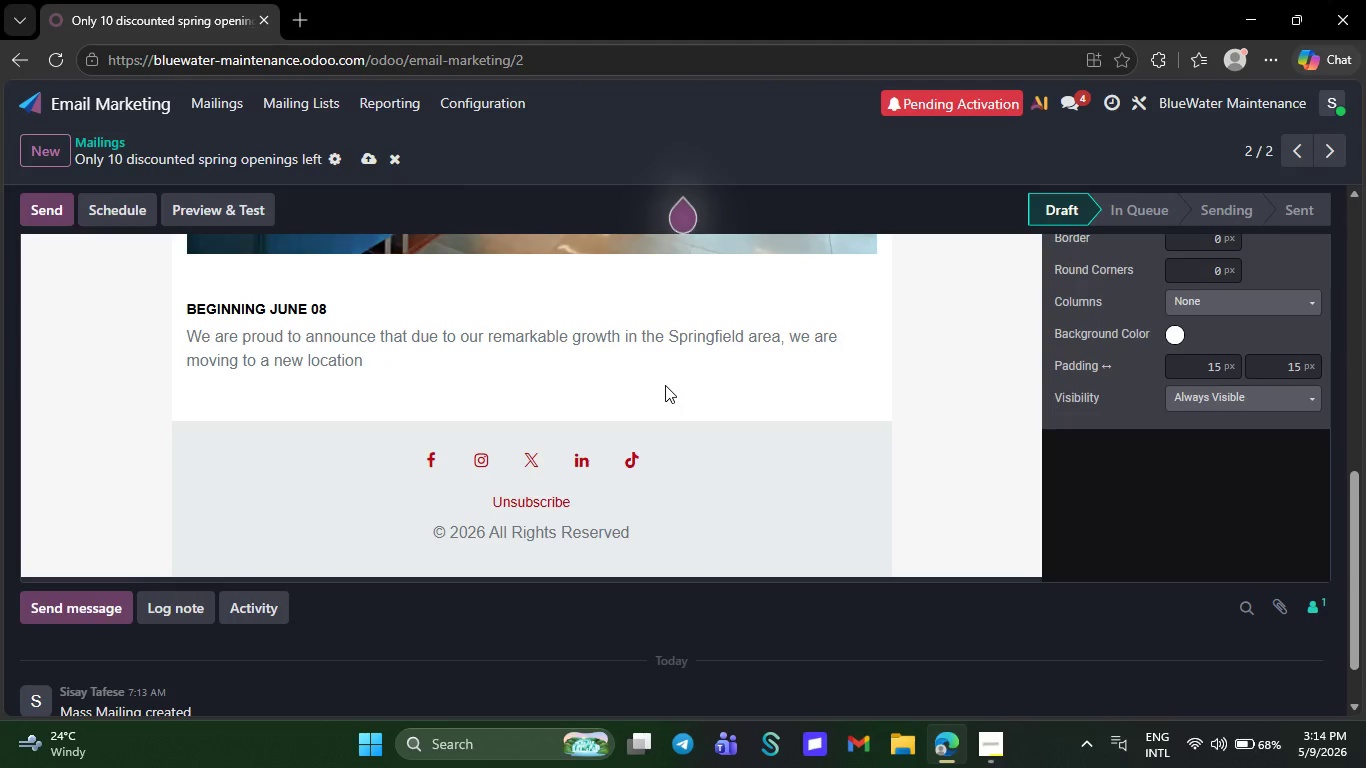 
key(Backspace)
 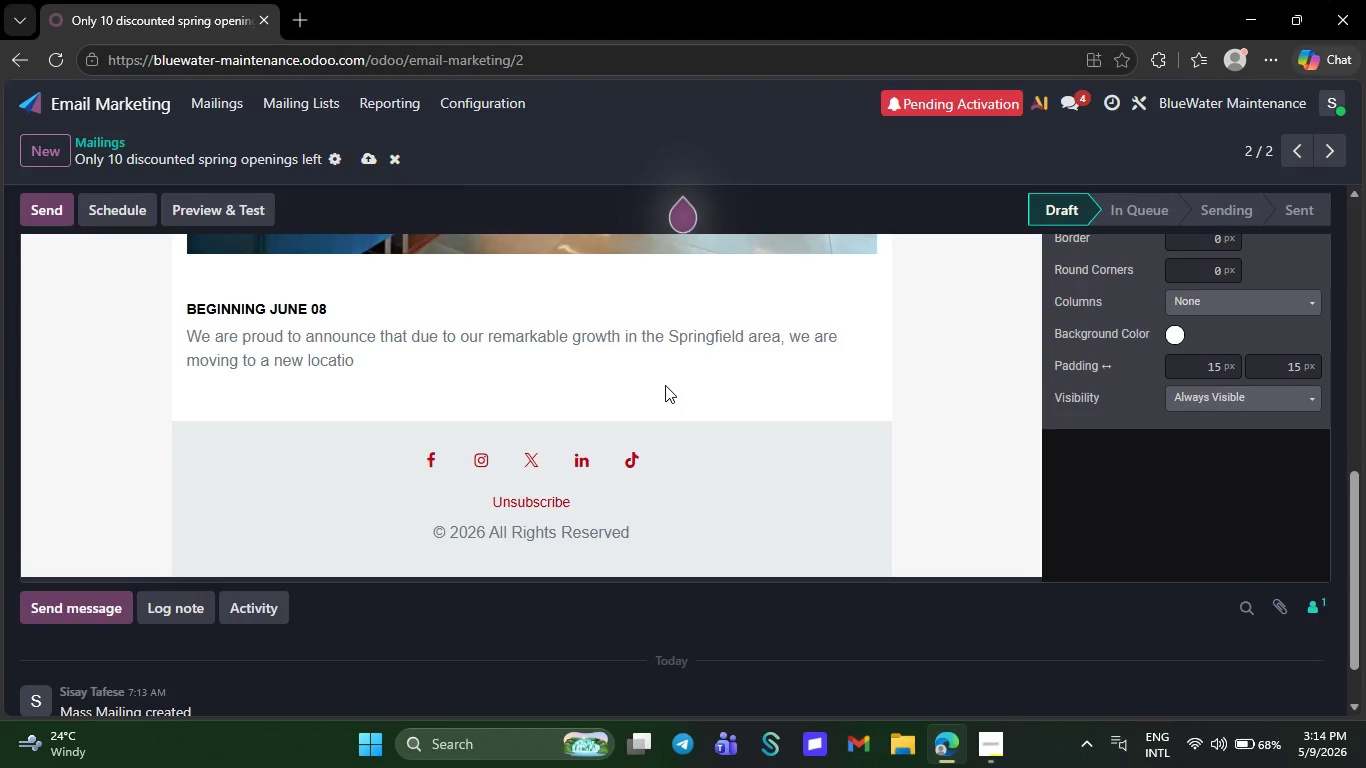 
key(Backspace)
 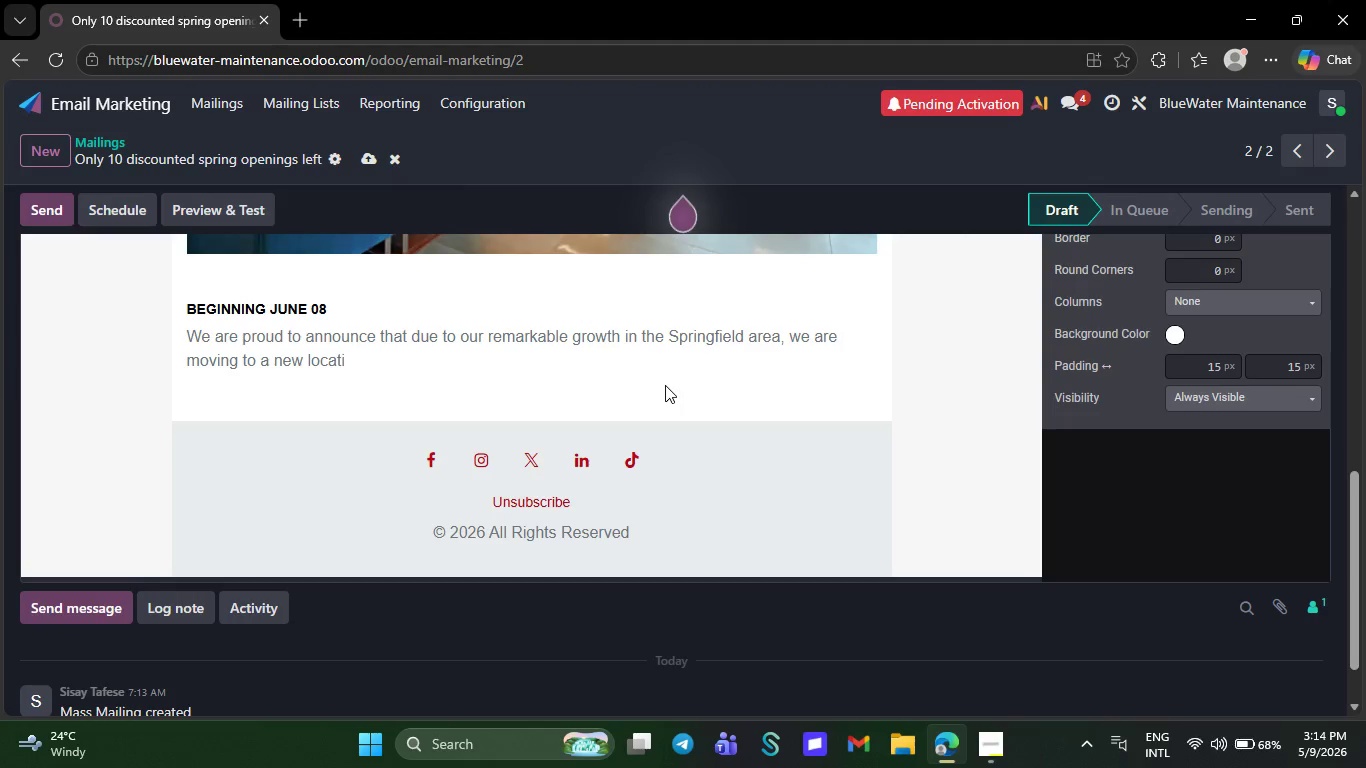 
key(Backspace)
 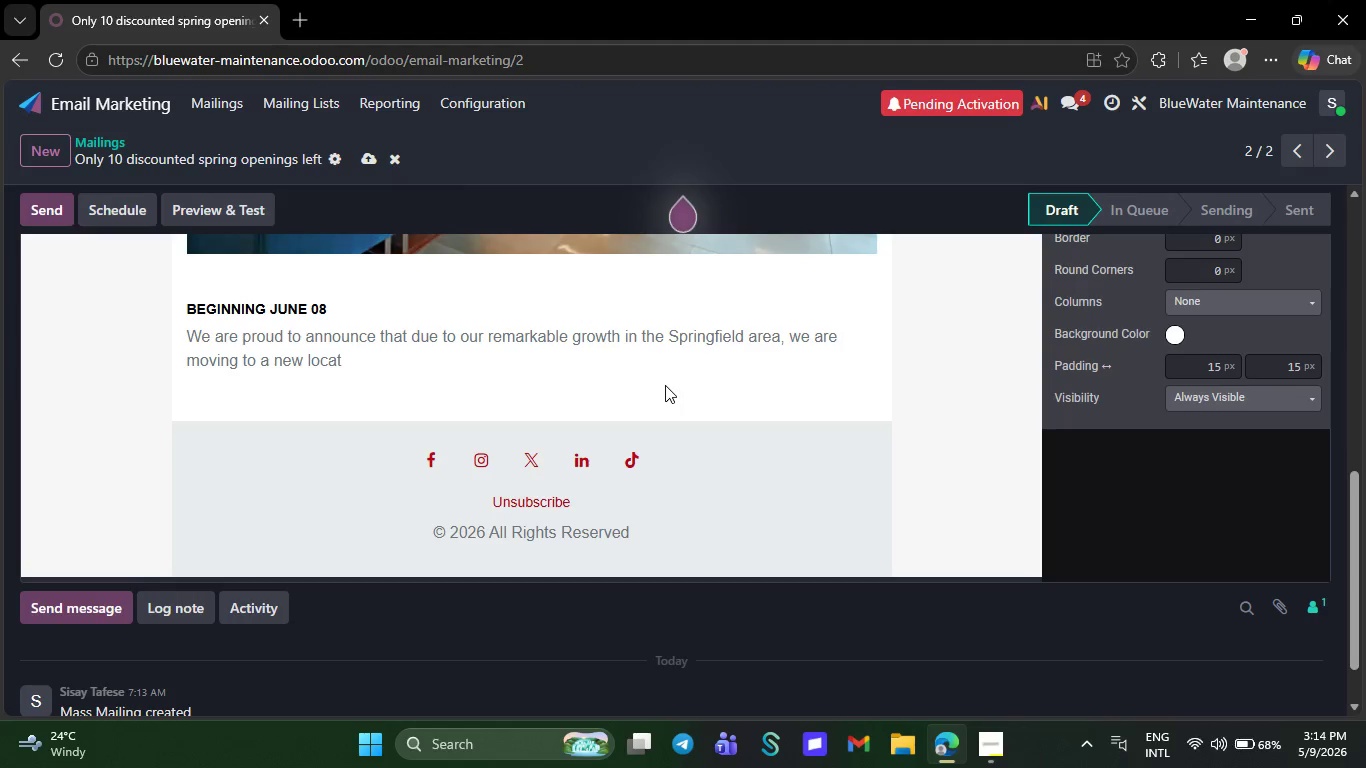 
key(Backspace)
 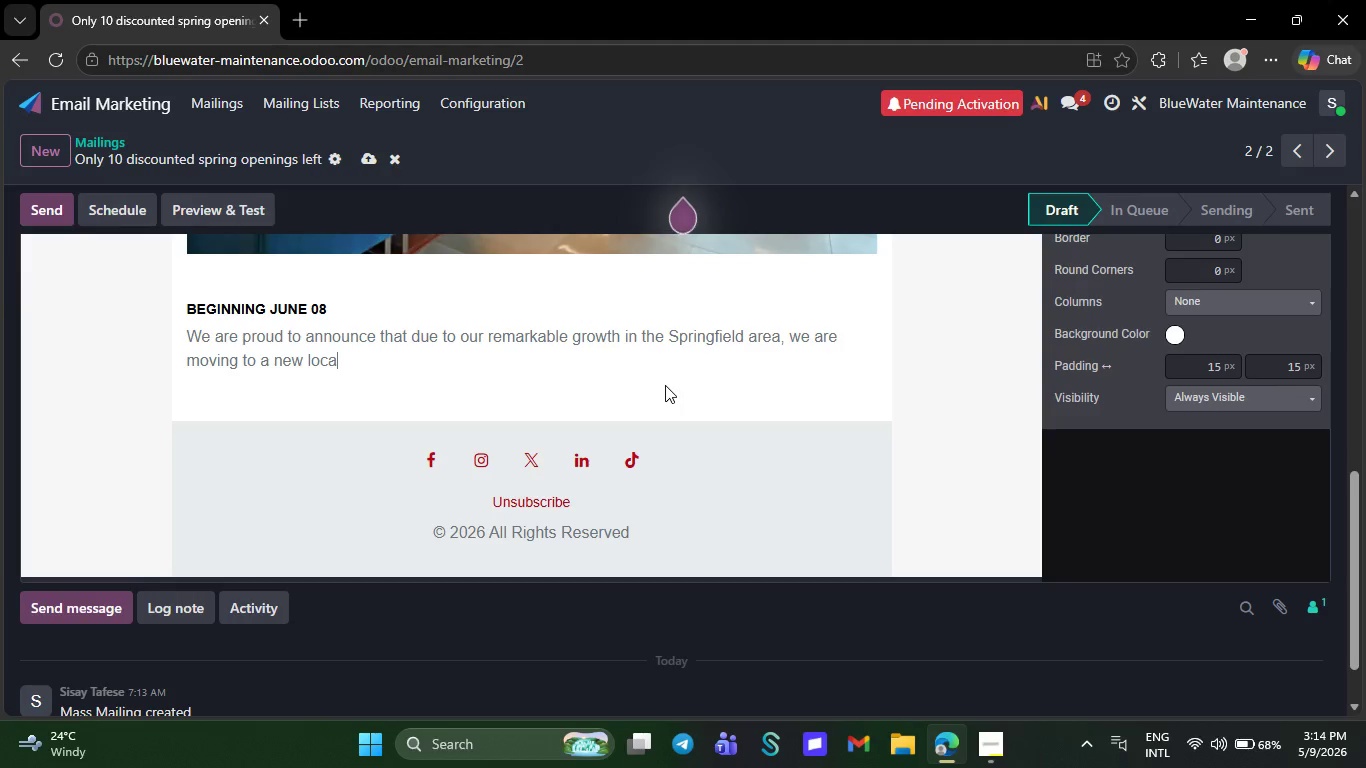 
key(Backspace)
 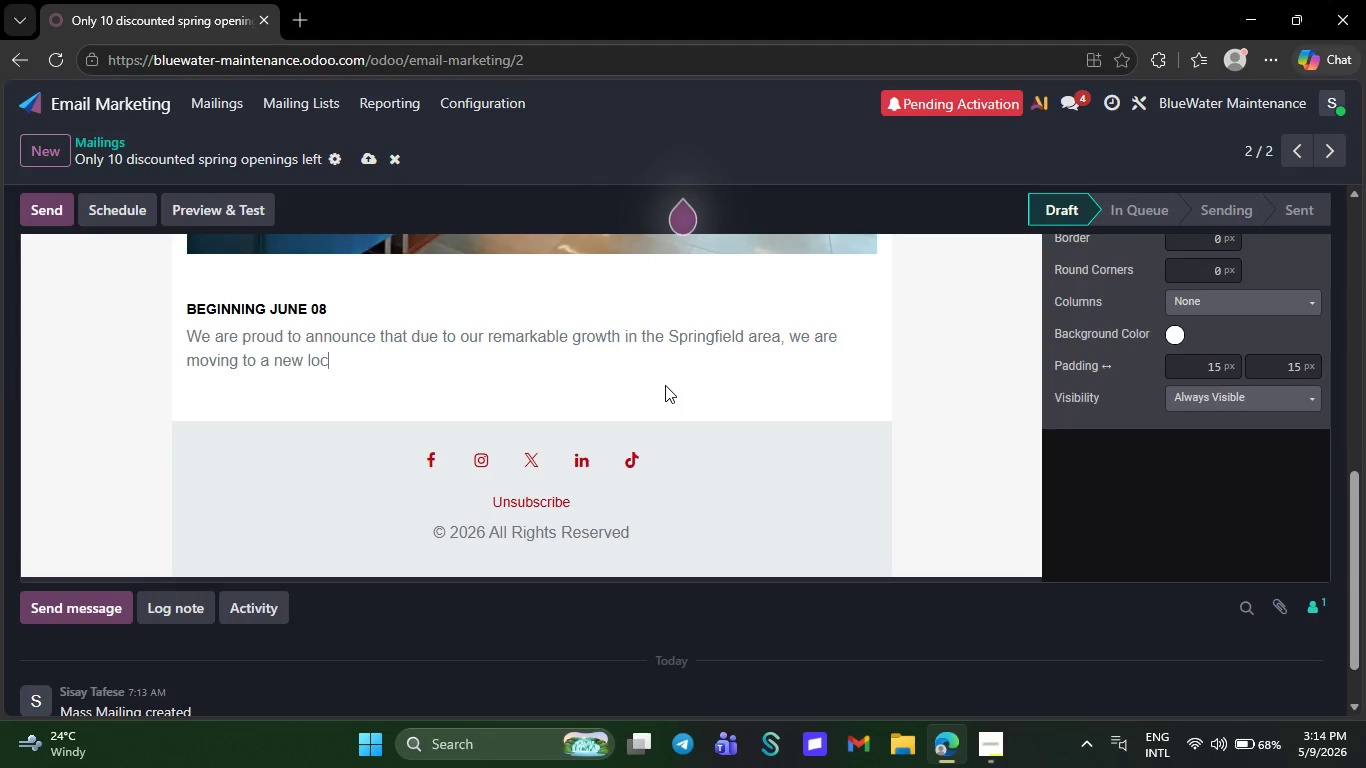 
key(Backspace)
 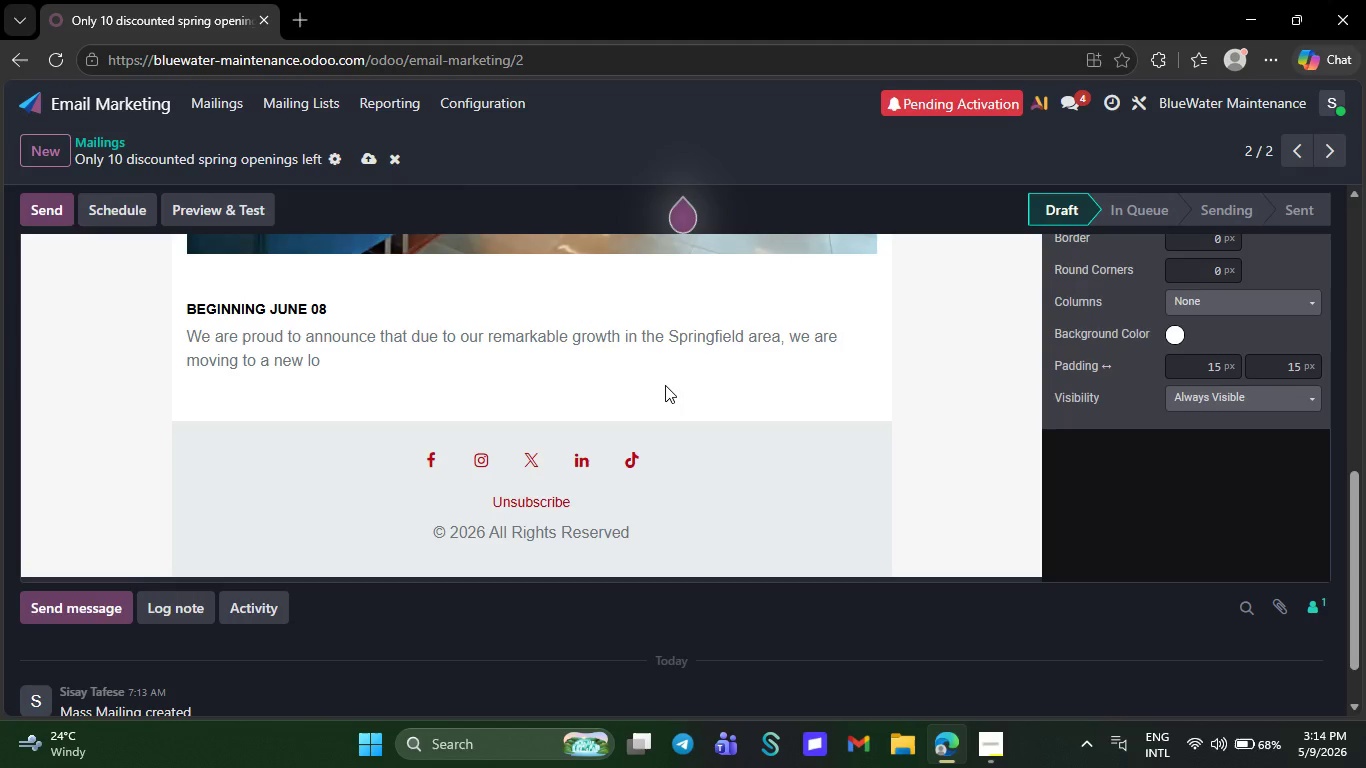 
key(Backspace)
 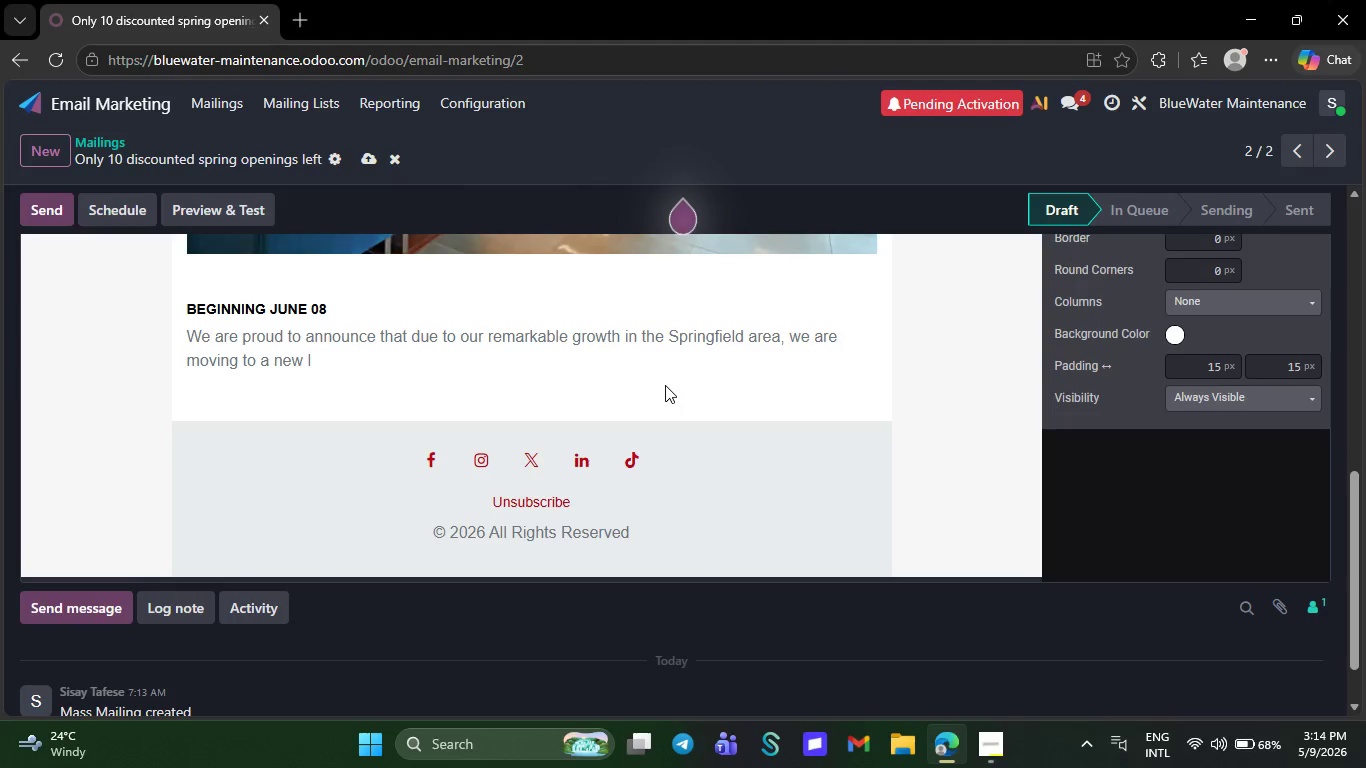 
key(Backspace)
 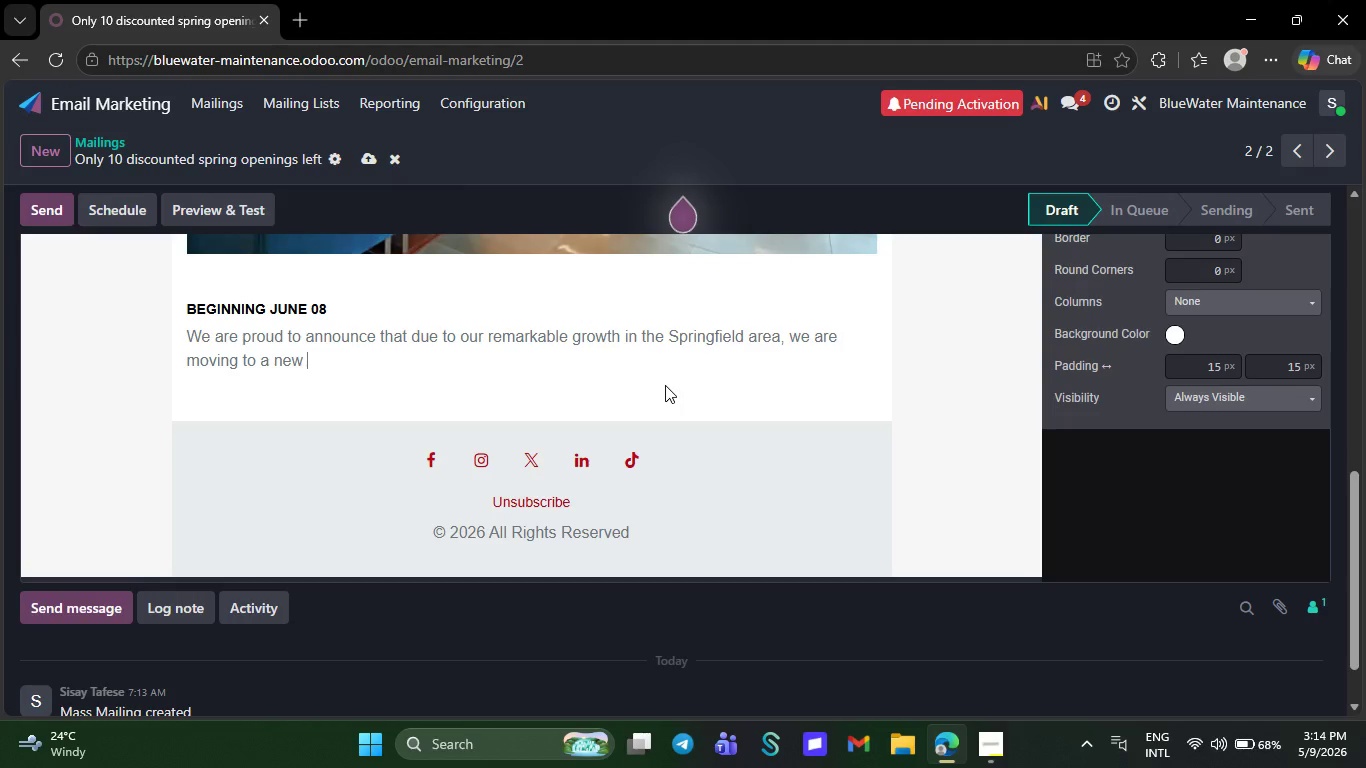 
key(Backspace)
 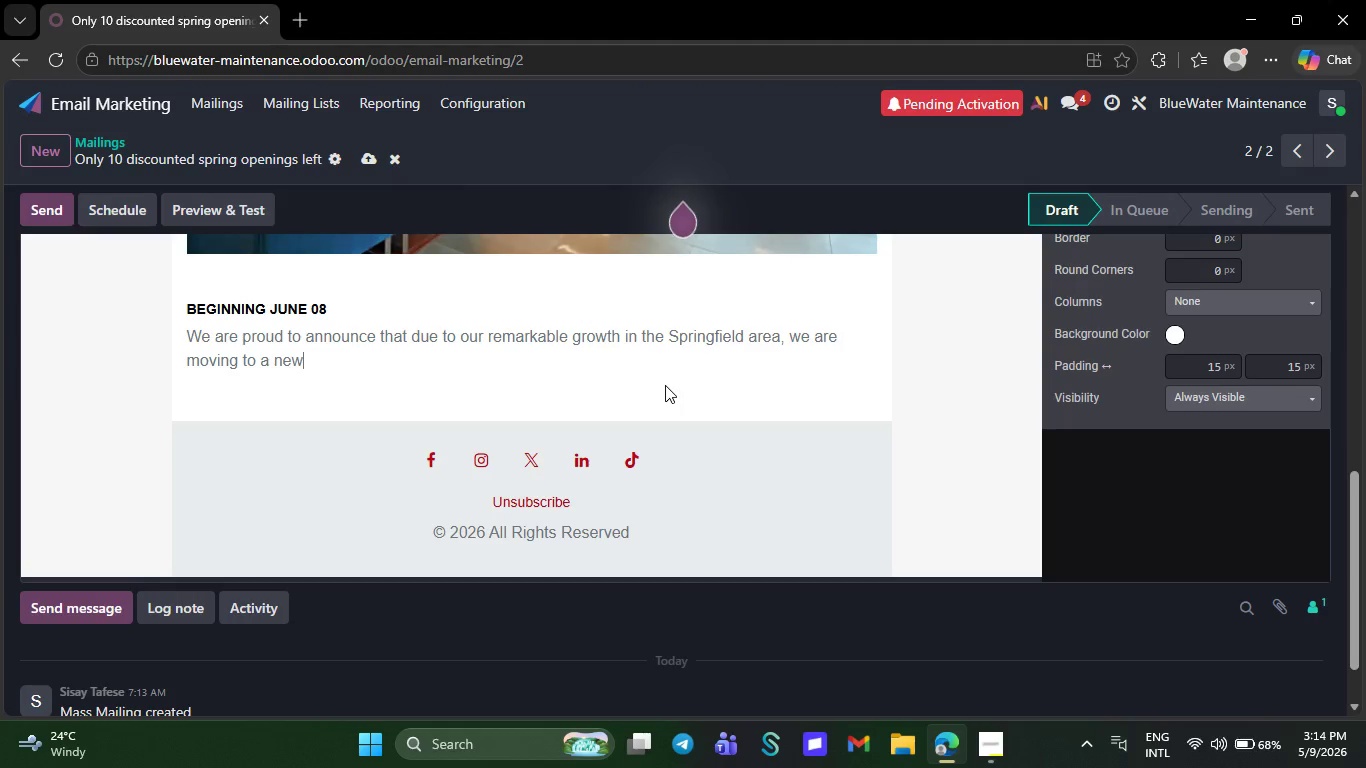 
key(Backspace)
 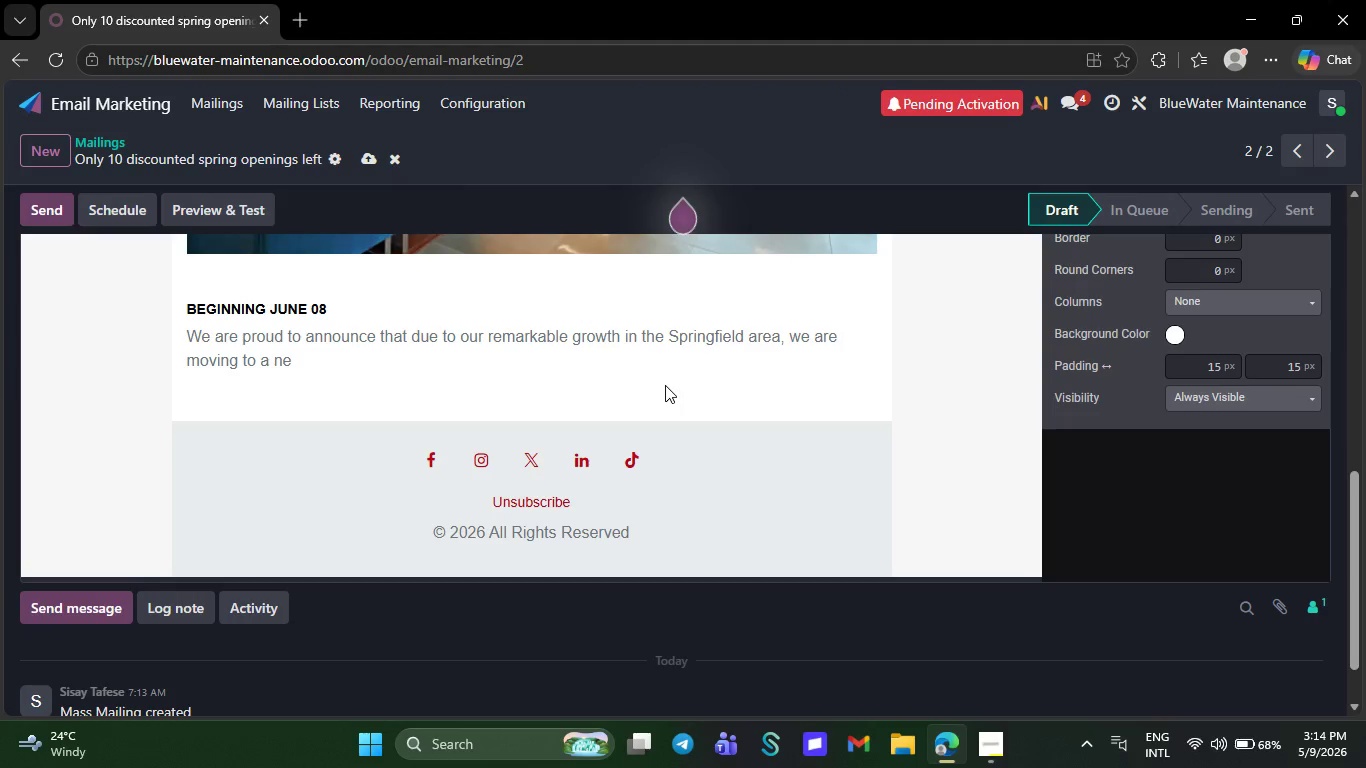 
key(Backspace)
 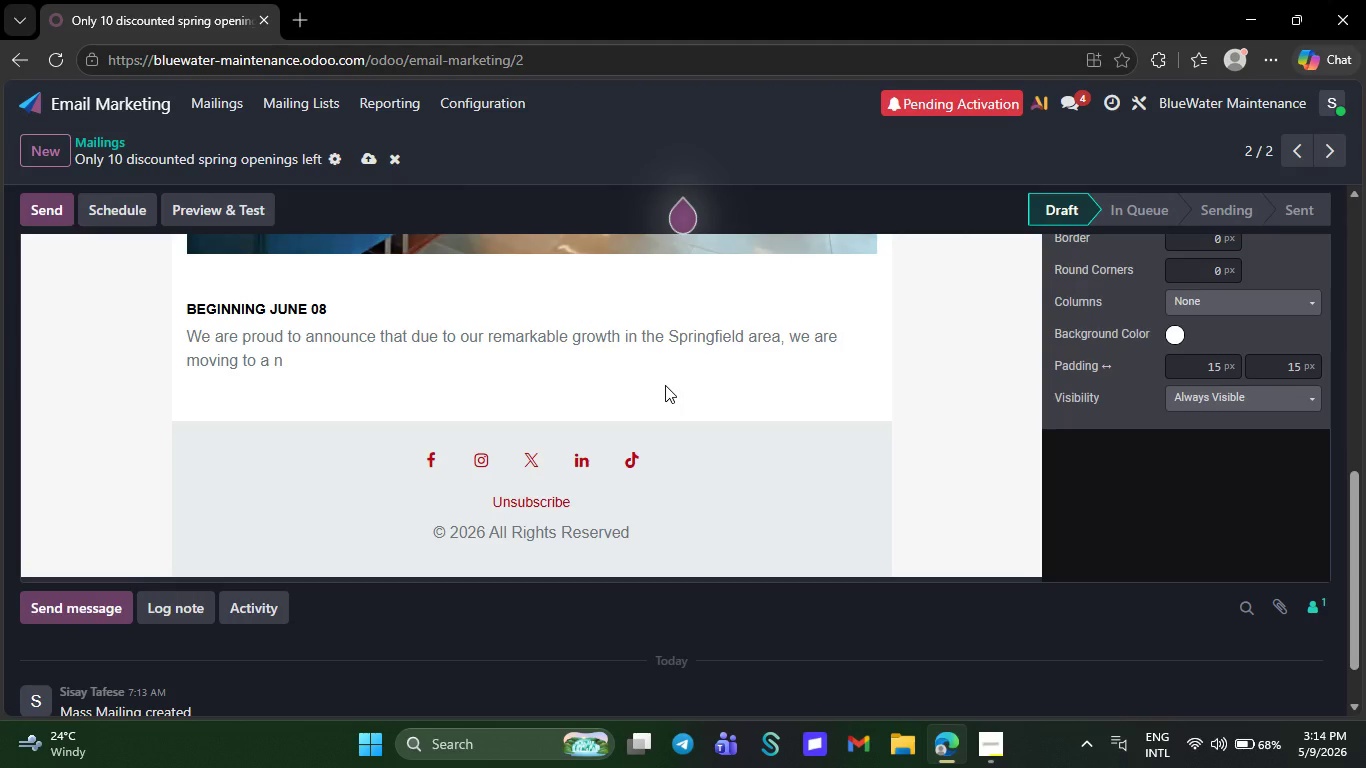 
key(Backspace)
 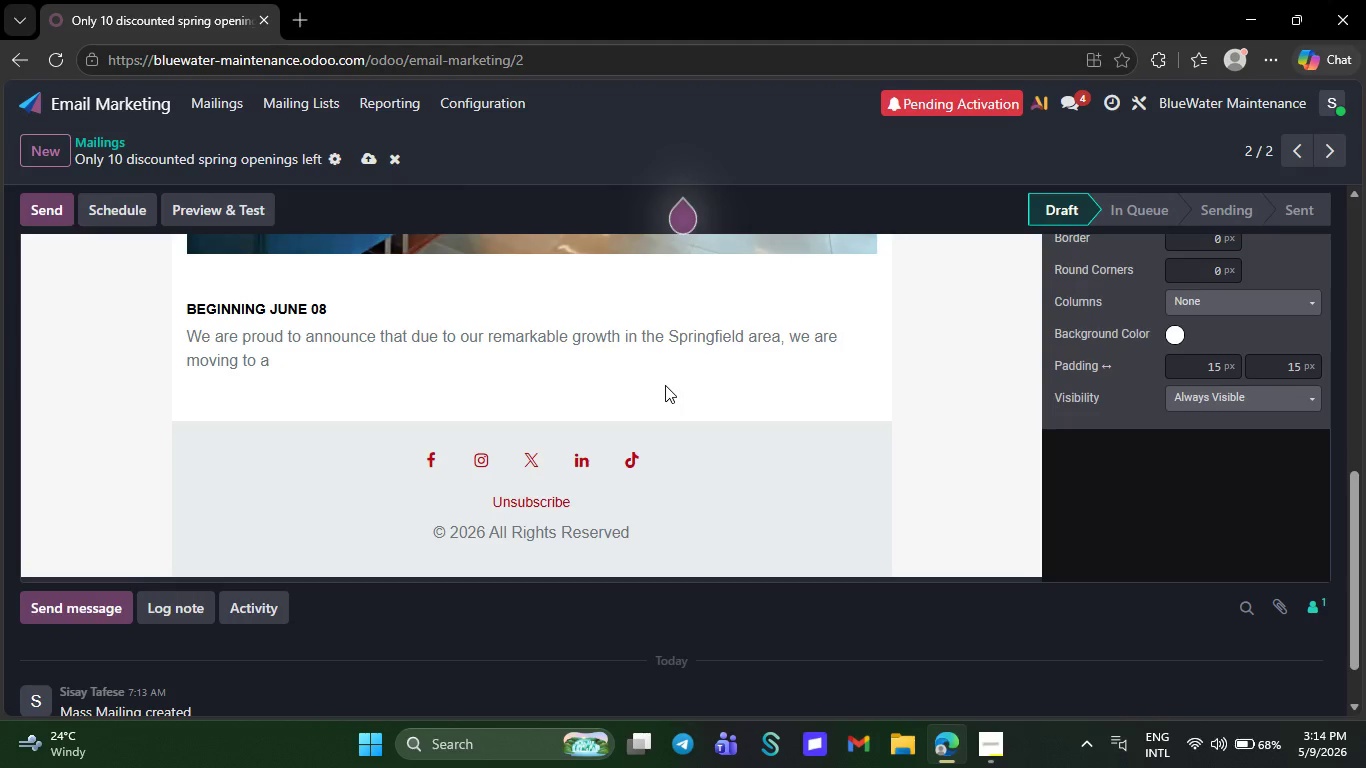 
key(Backspace)
 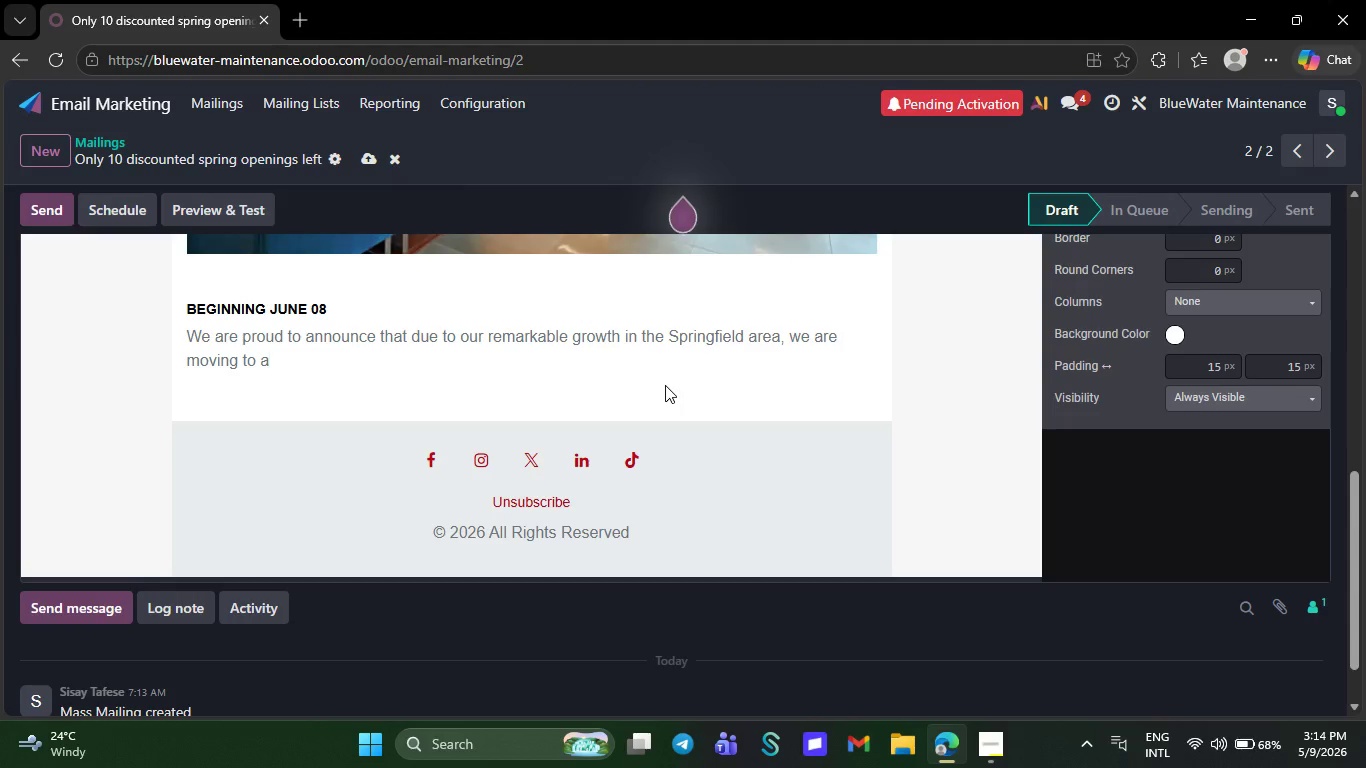 
key(Backspace)
 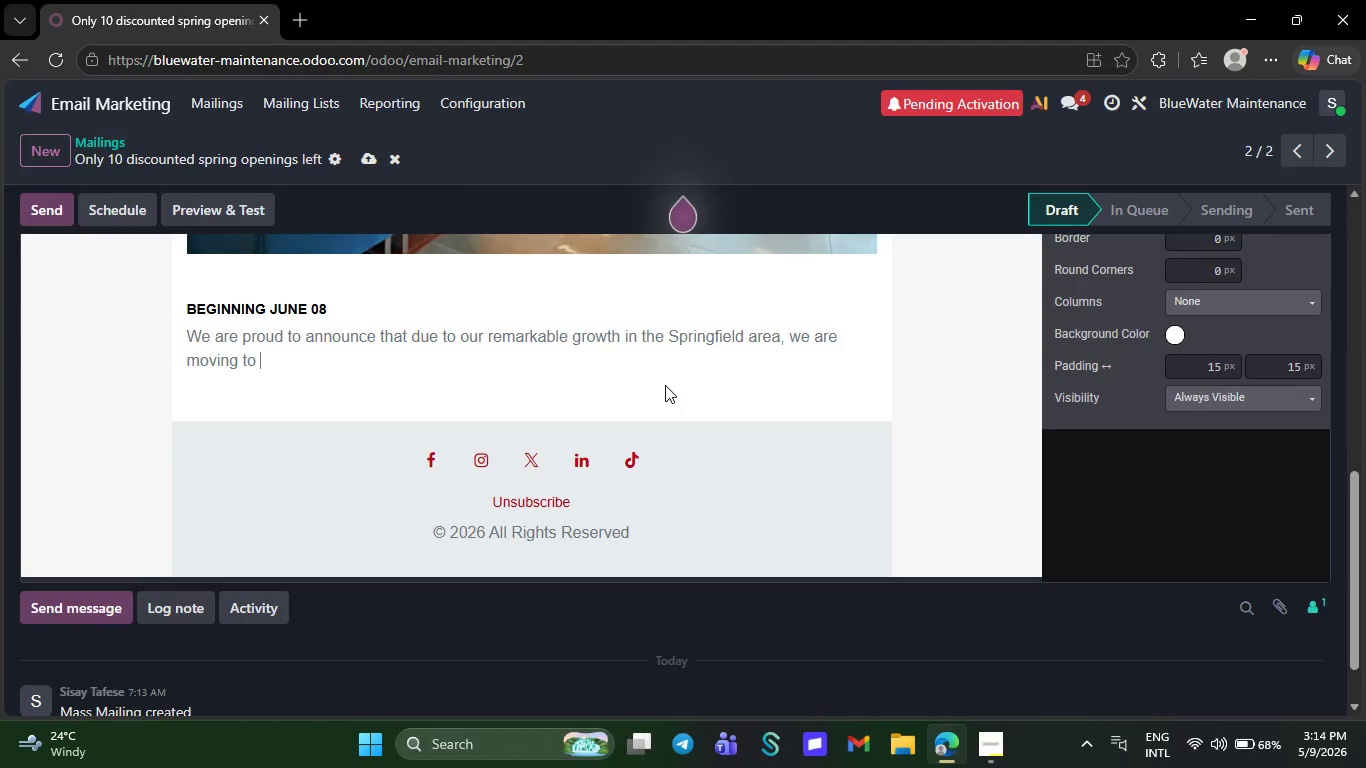 
key(Backspace)
 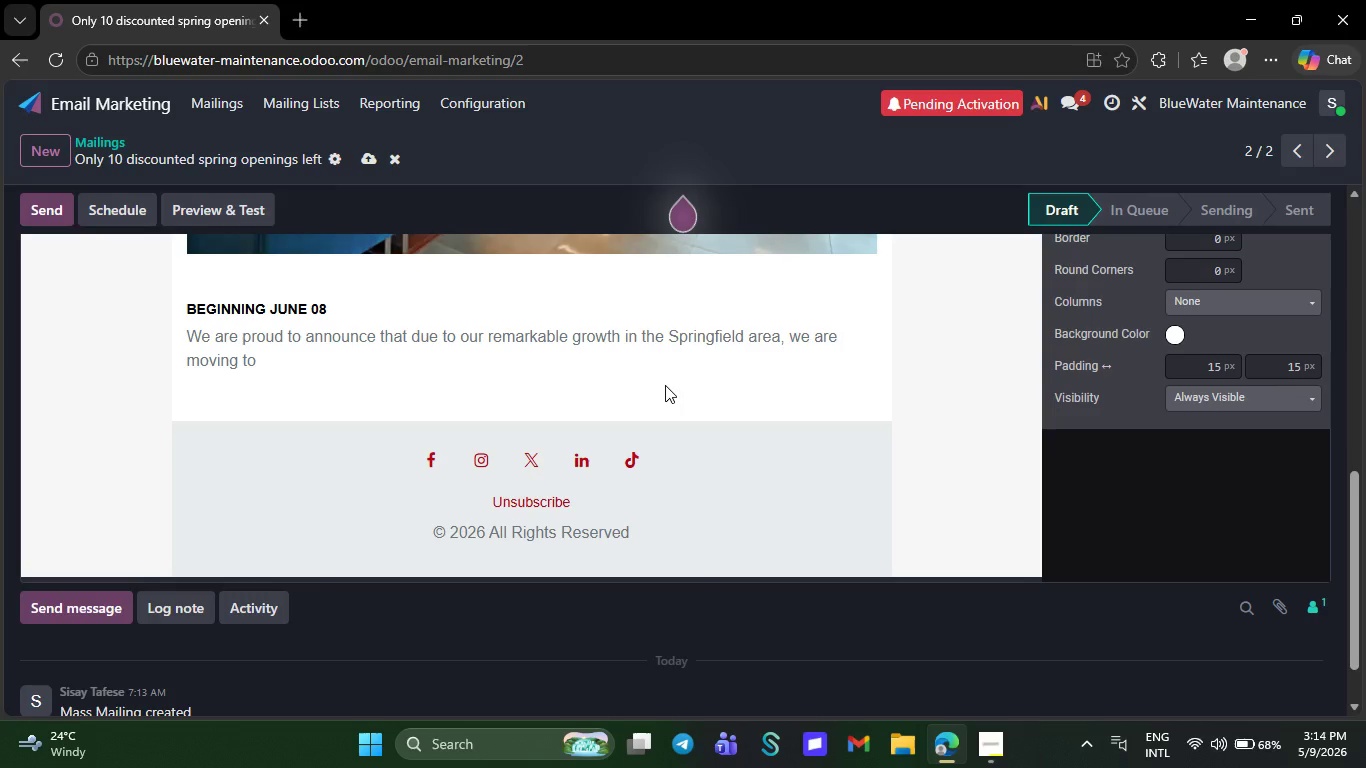 
key(Backspace)
 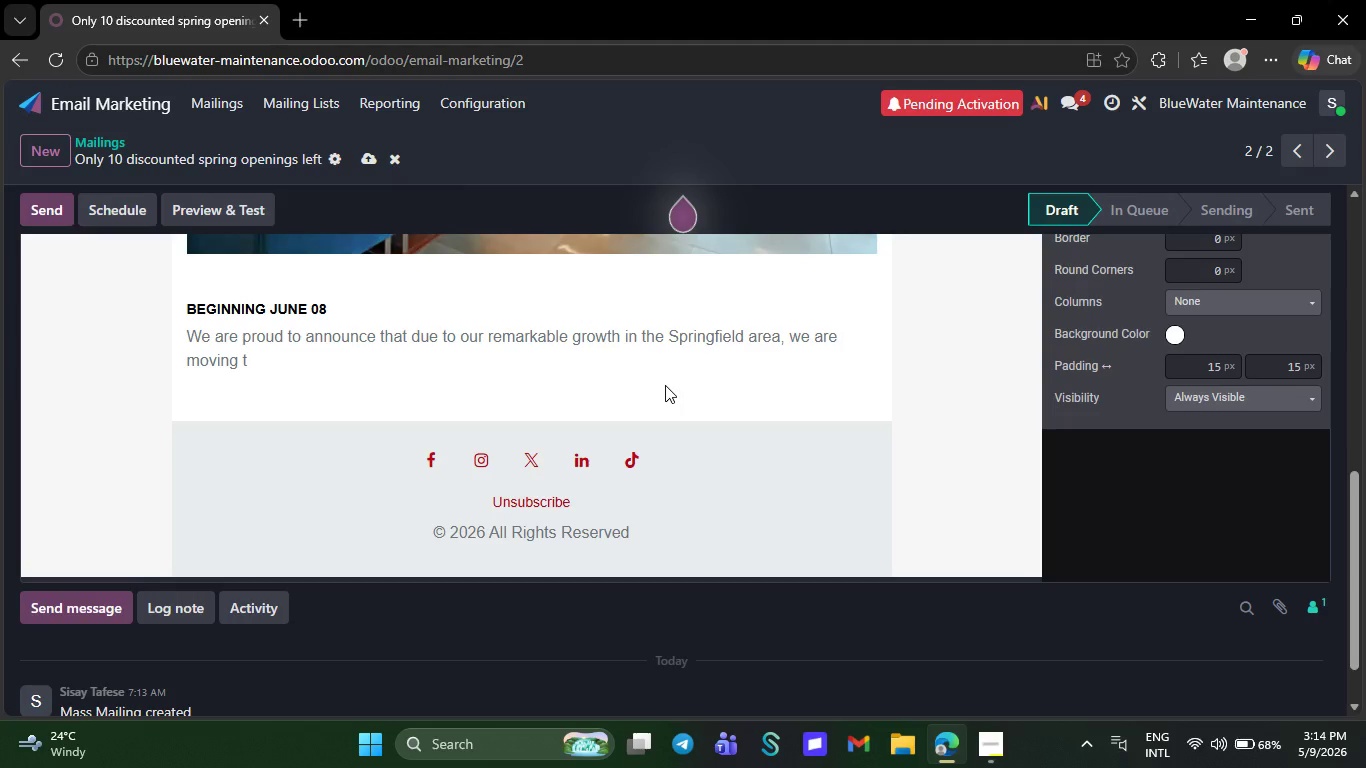 
key(Backspace)
 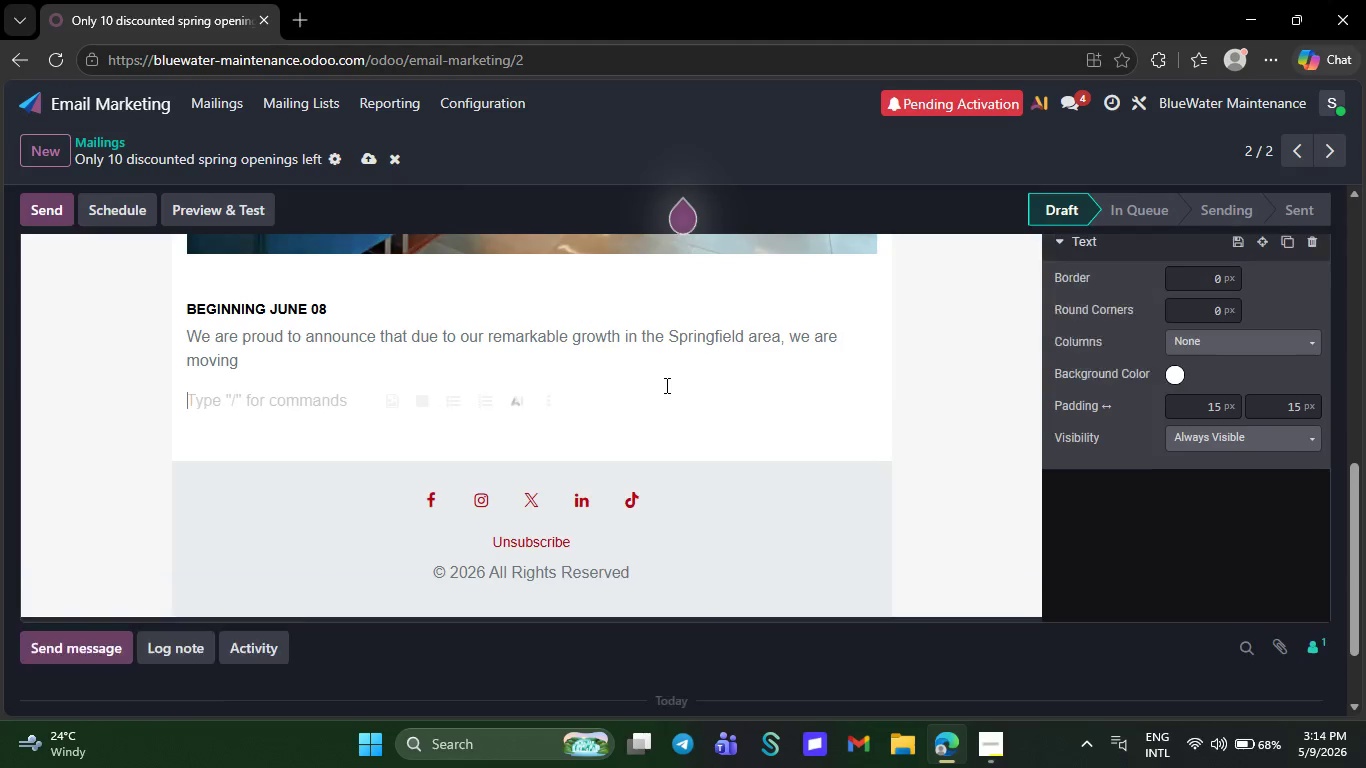 
key(NumpadEnter)
 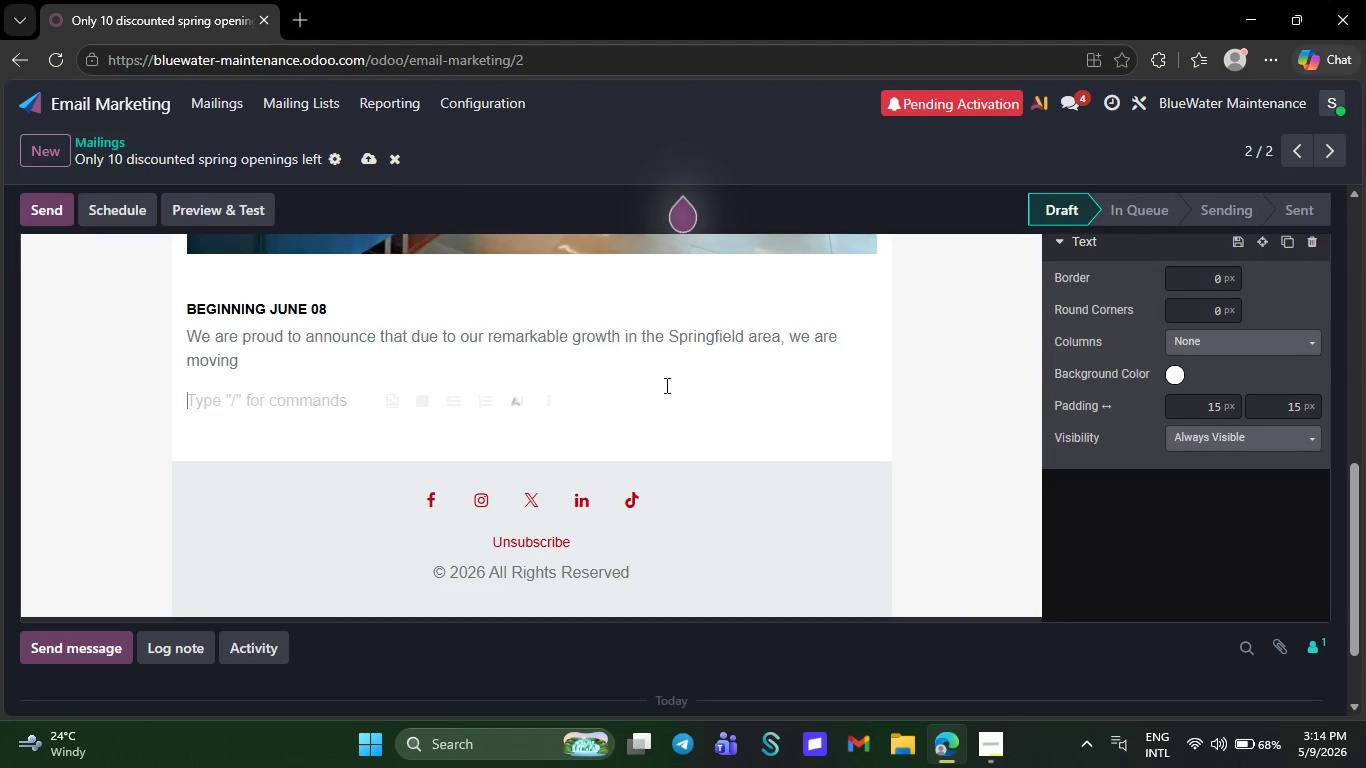 
key(Backspace)
 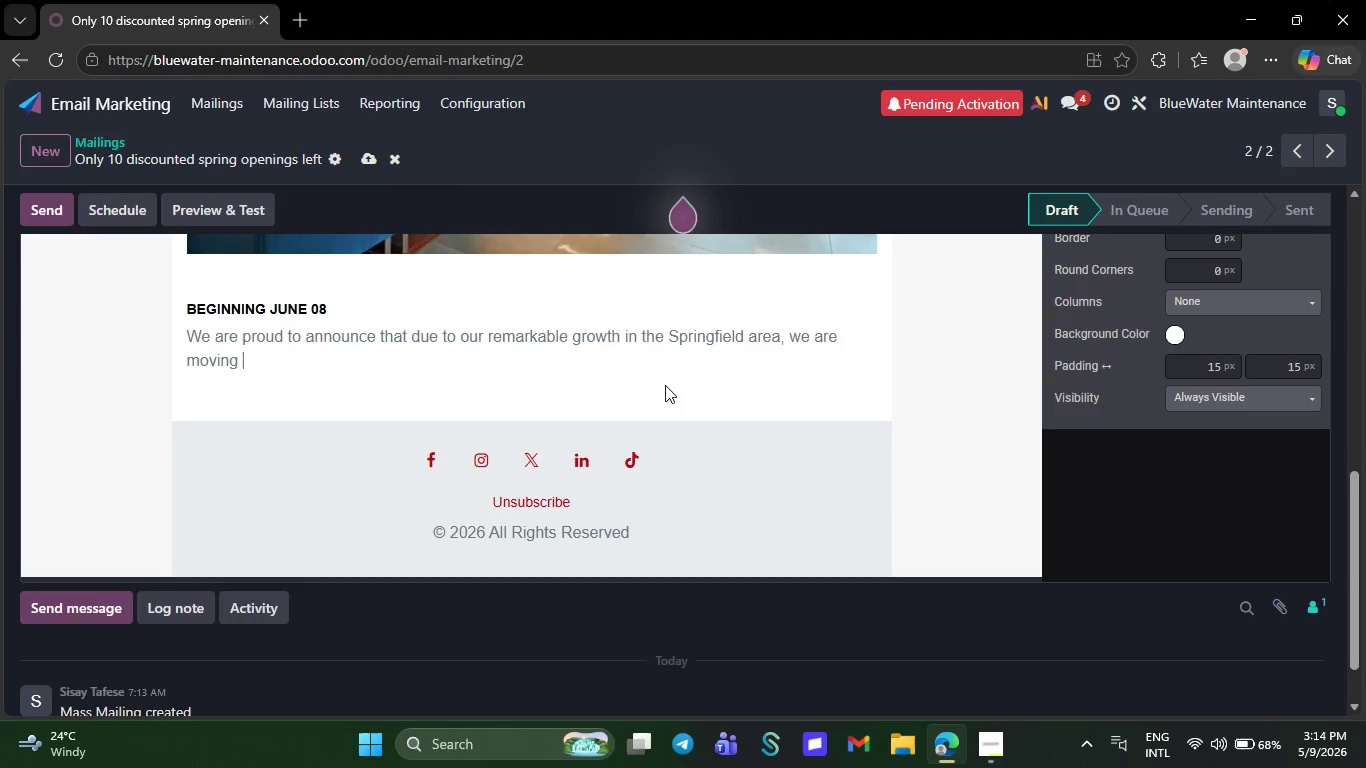 
key(Backspace)
 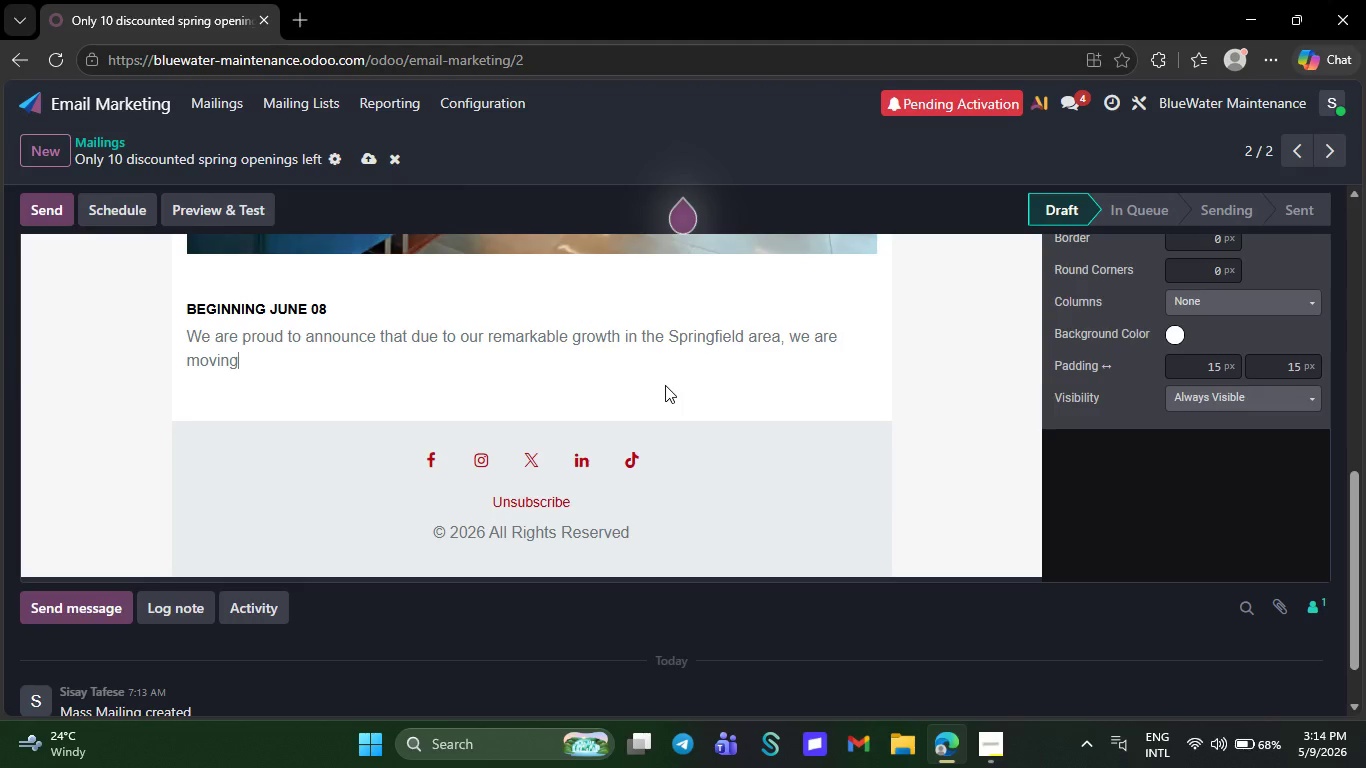 
key(Backspace)
 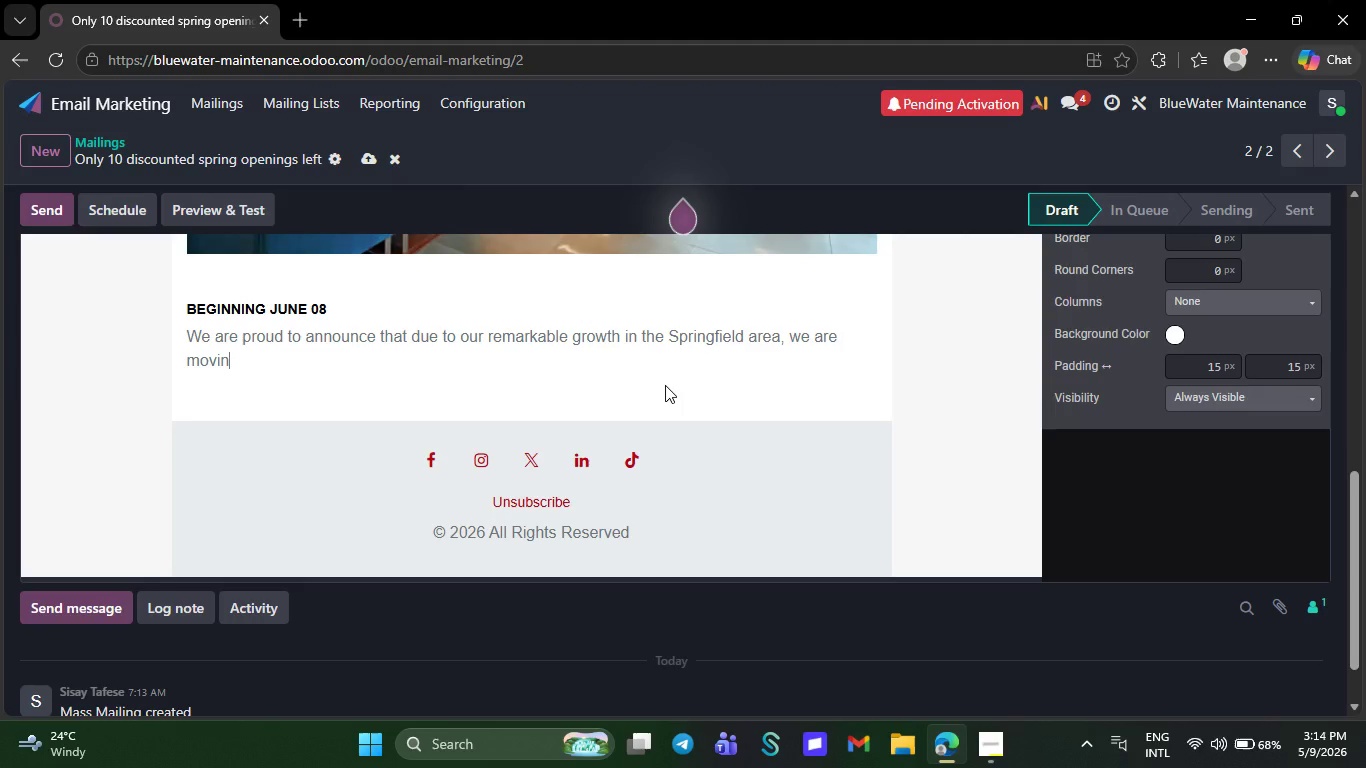 
key(Backspace)
 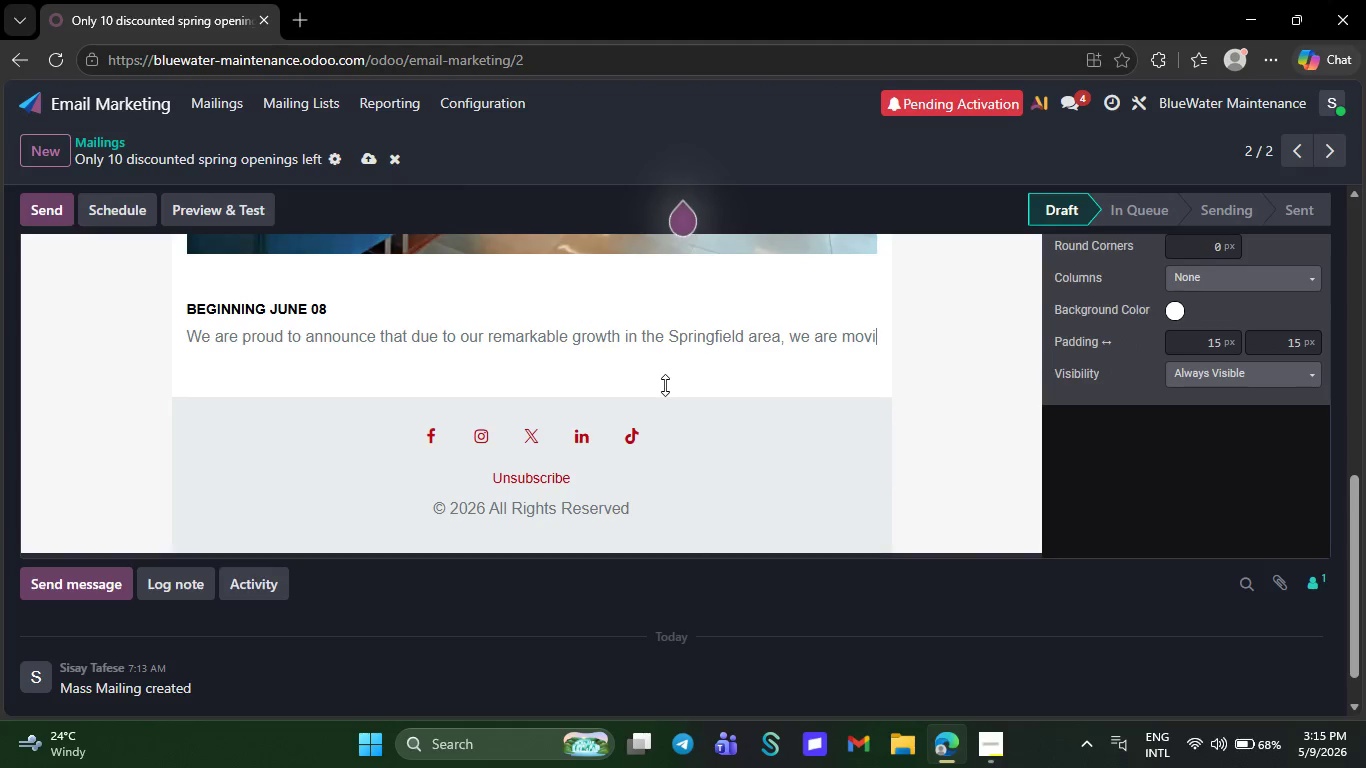 
key(Backspace)
 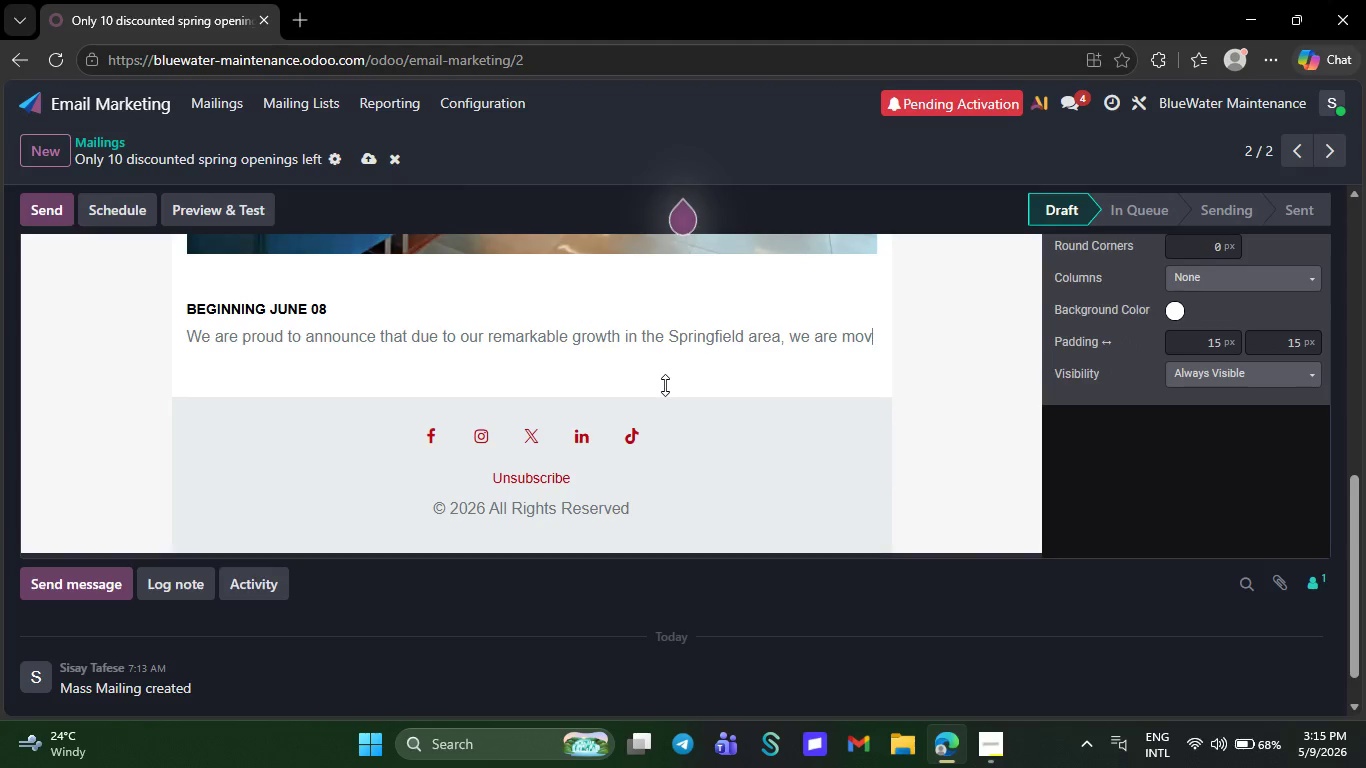 
key(Backspace)
 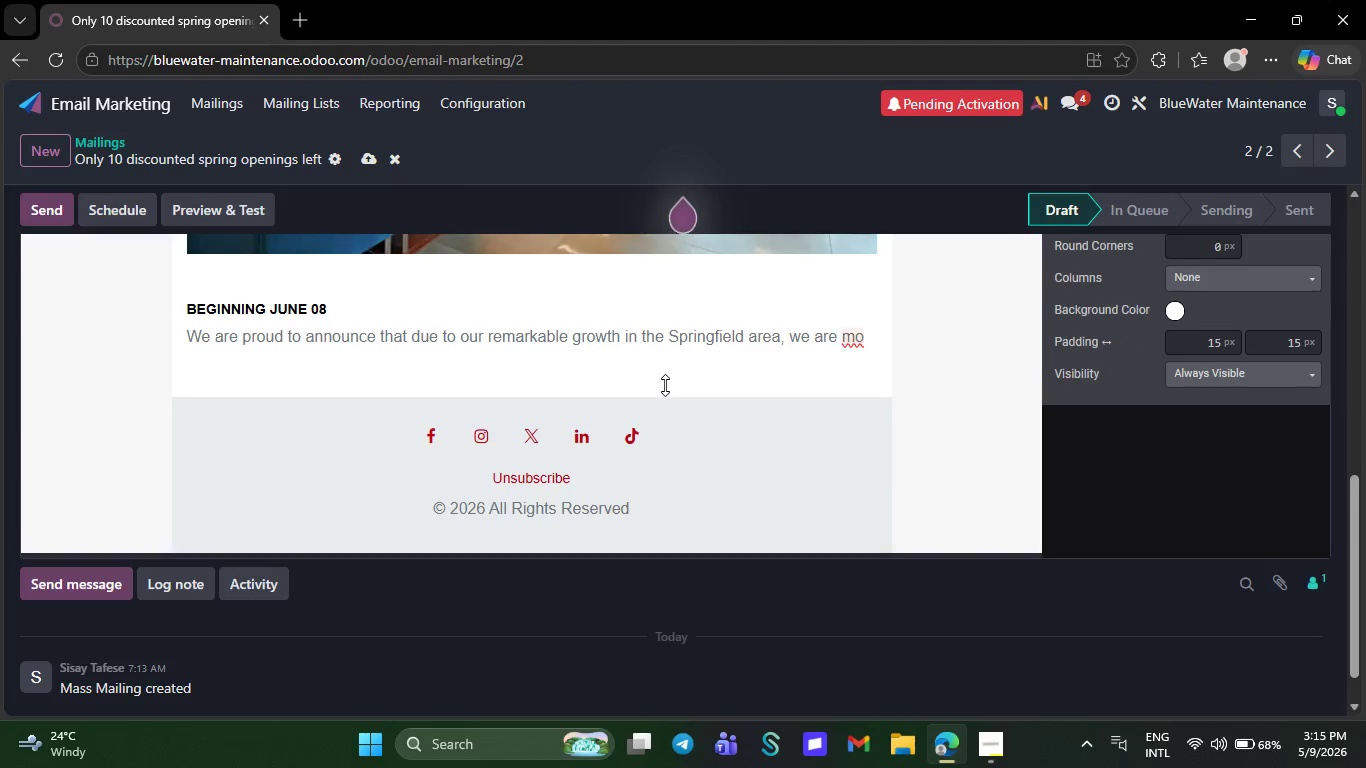 
key(Backspace)
 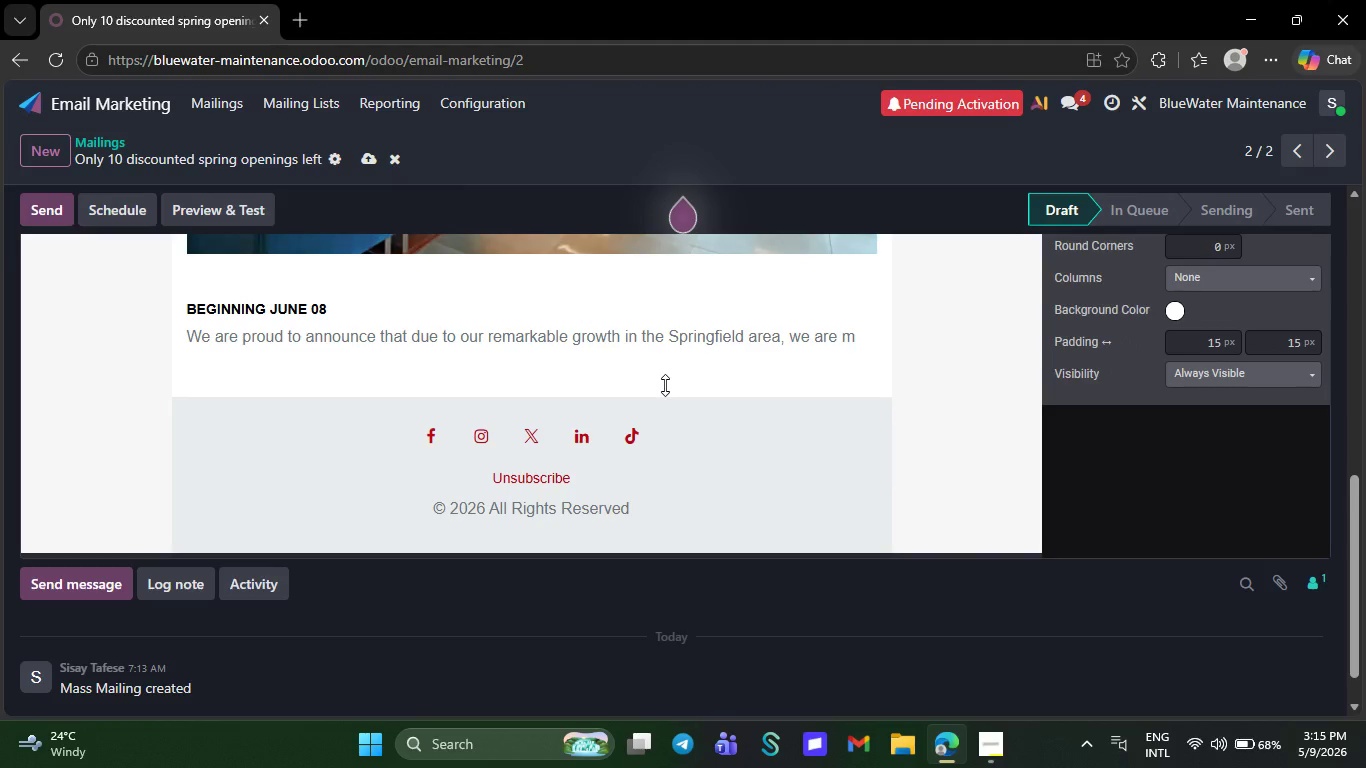 
key(Backspace)
 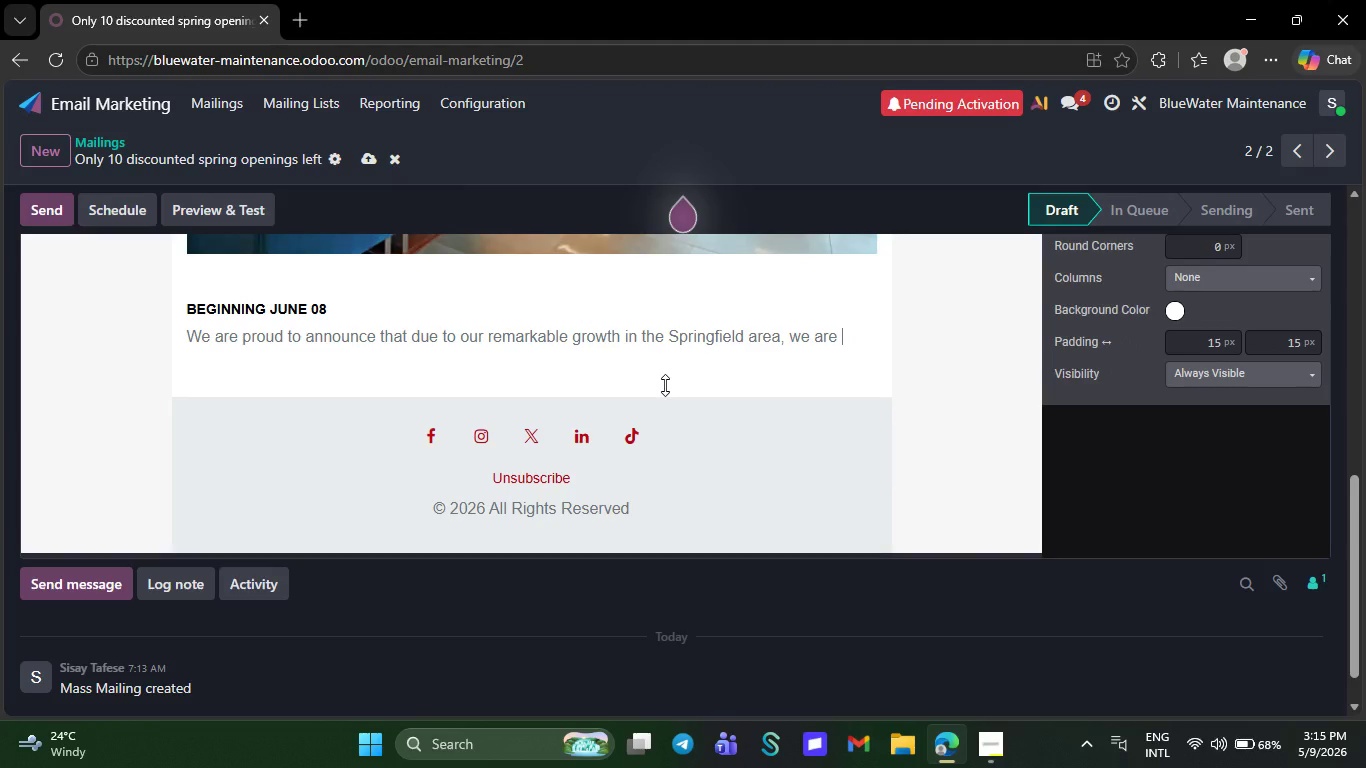 
key(Backspace)
 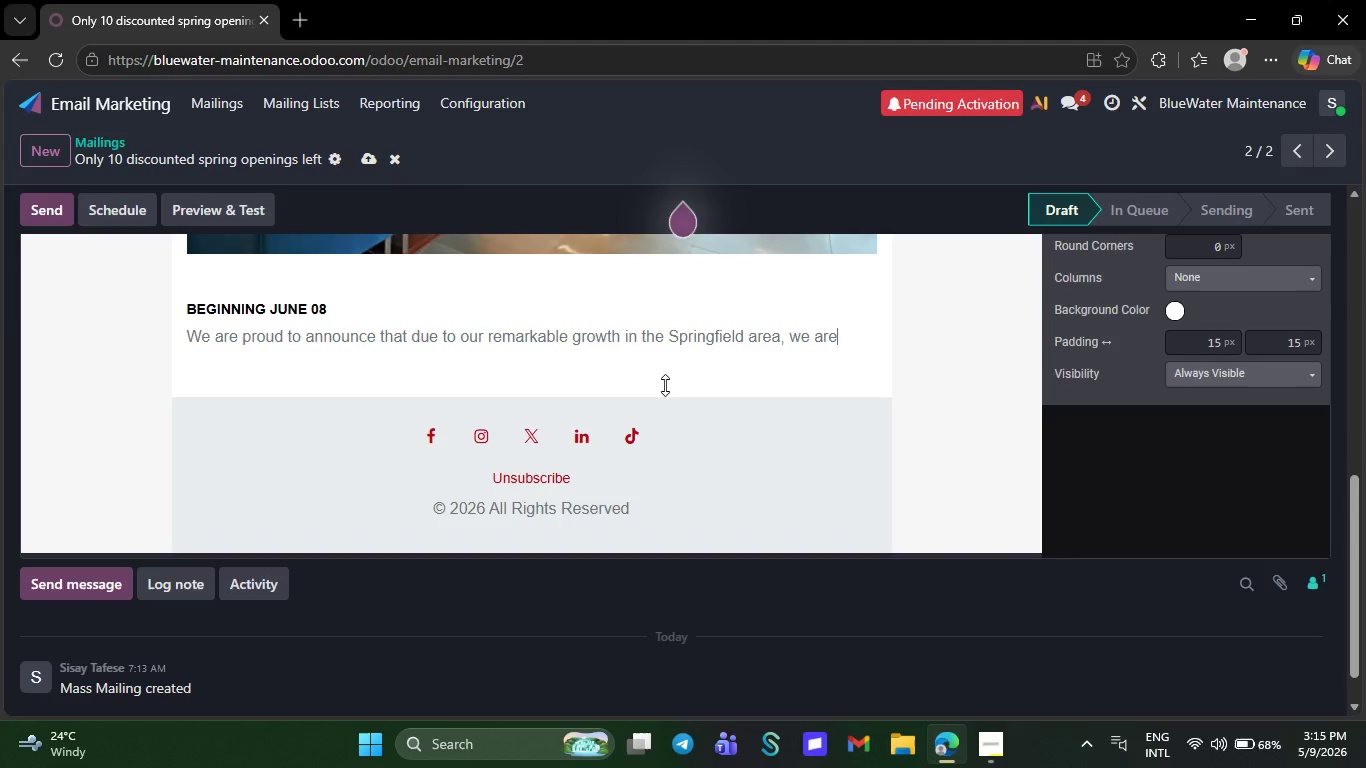 
key(Backspace)
 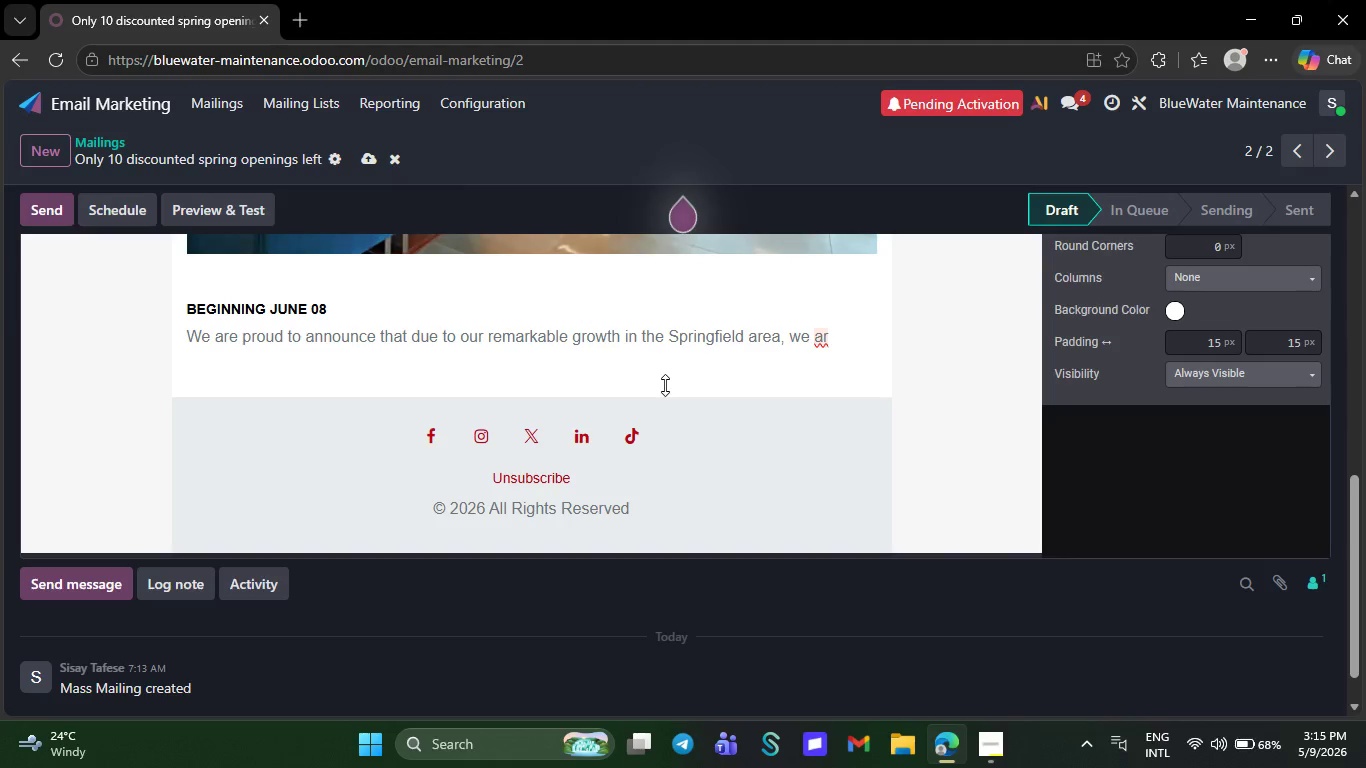 
key(Backspace)
 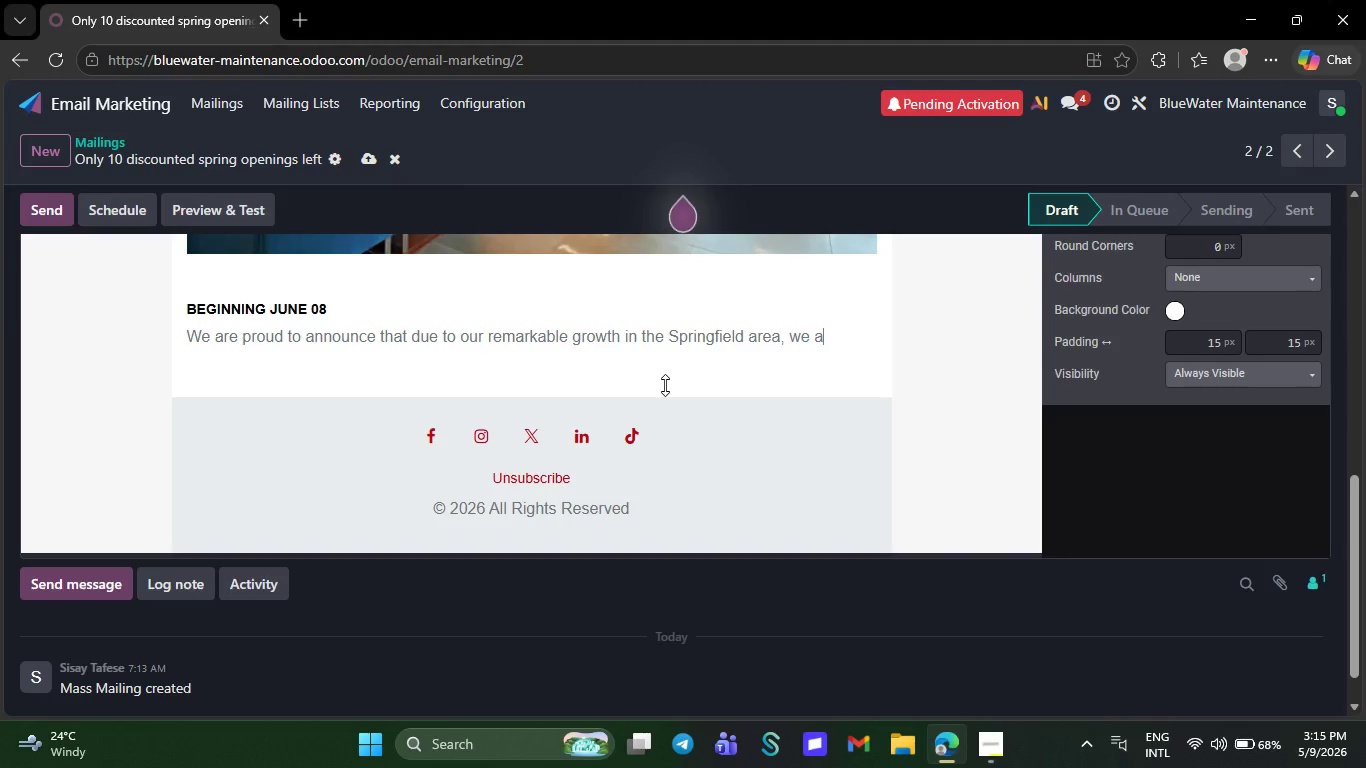 
key(Backspace)
 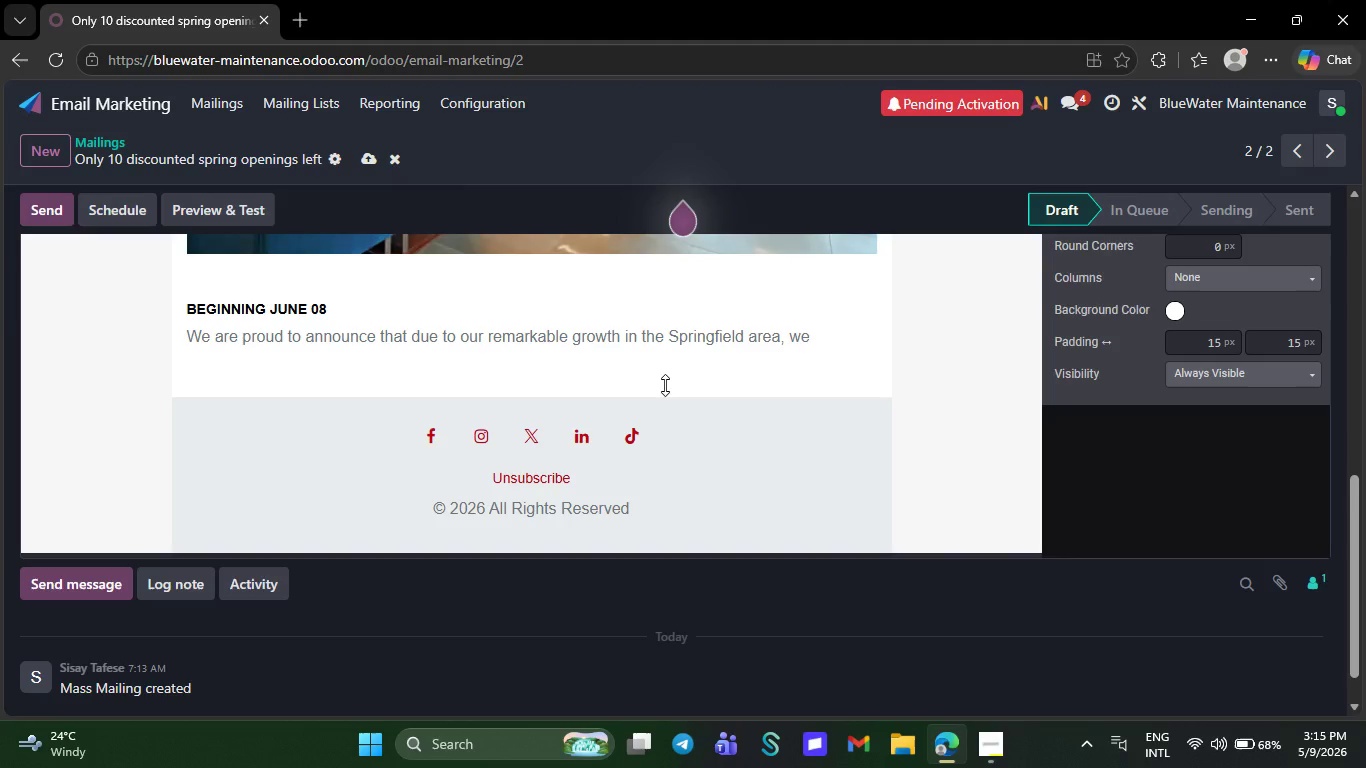 
key(Backspace)
 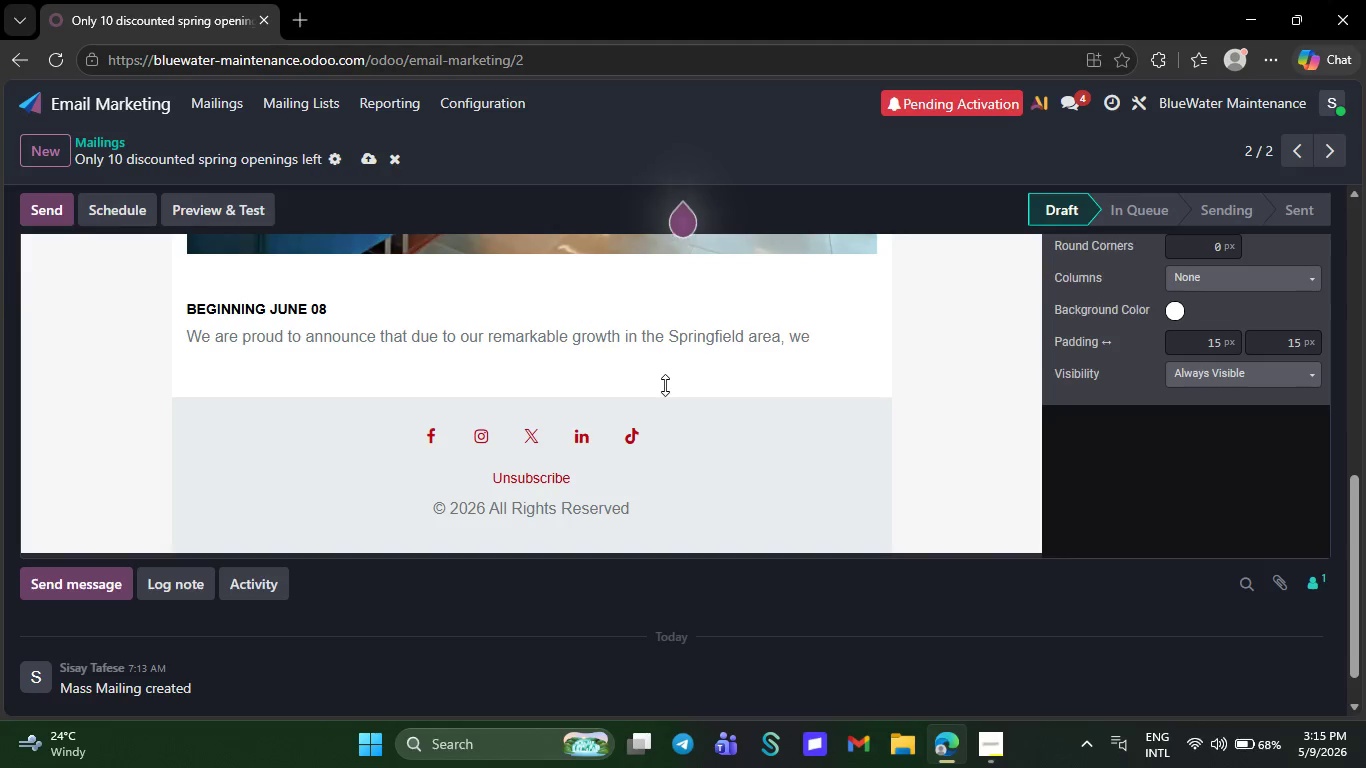 
key(Backspace)
 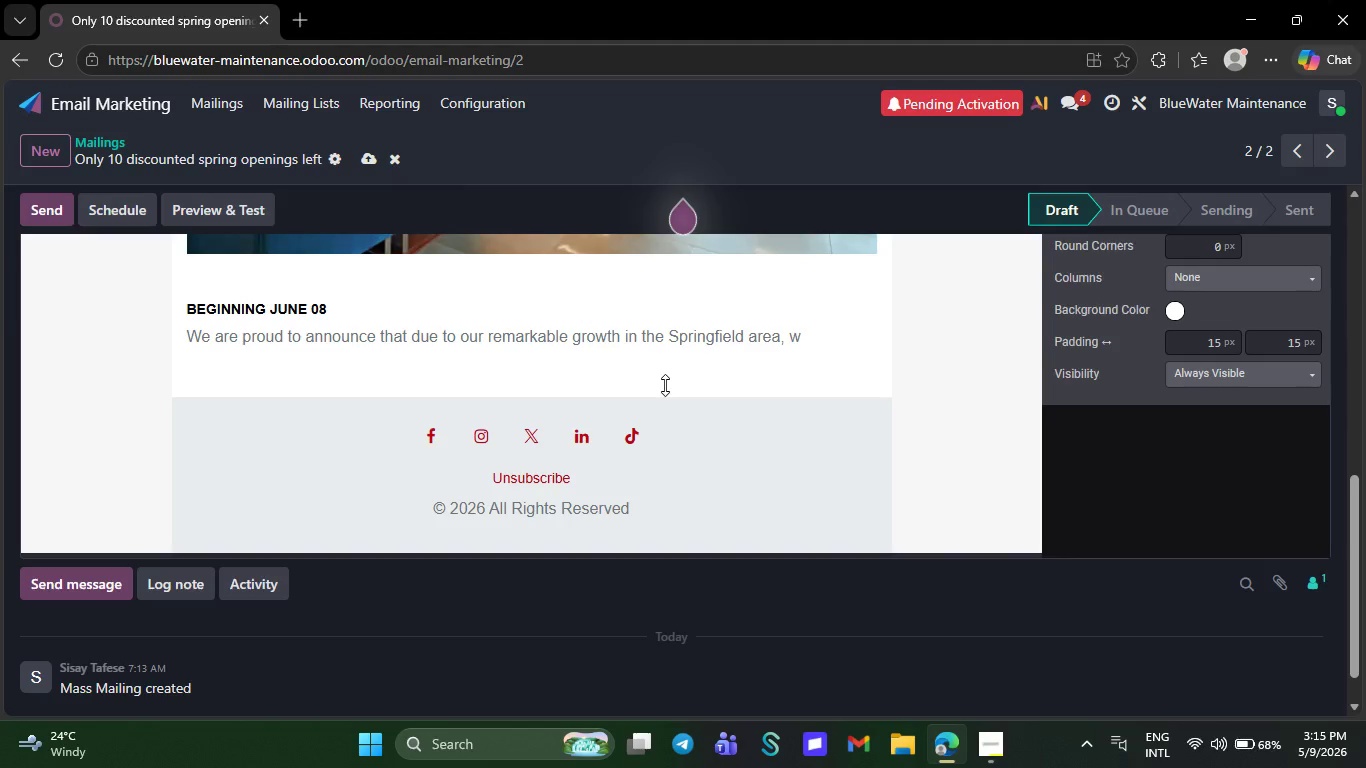 
key(Backspace)
 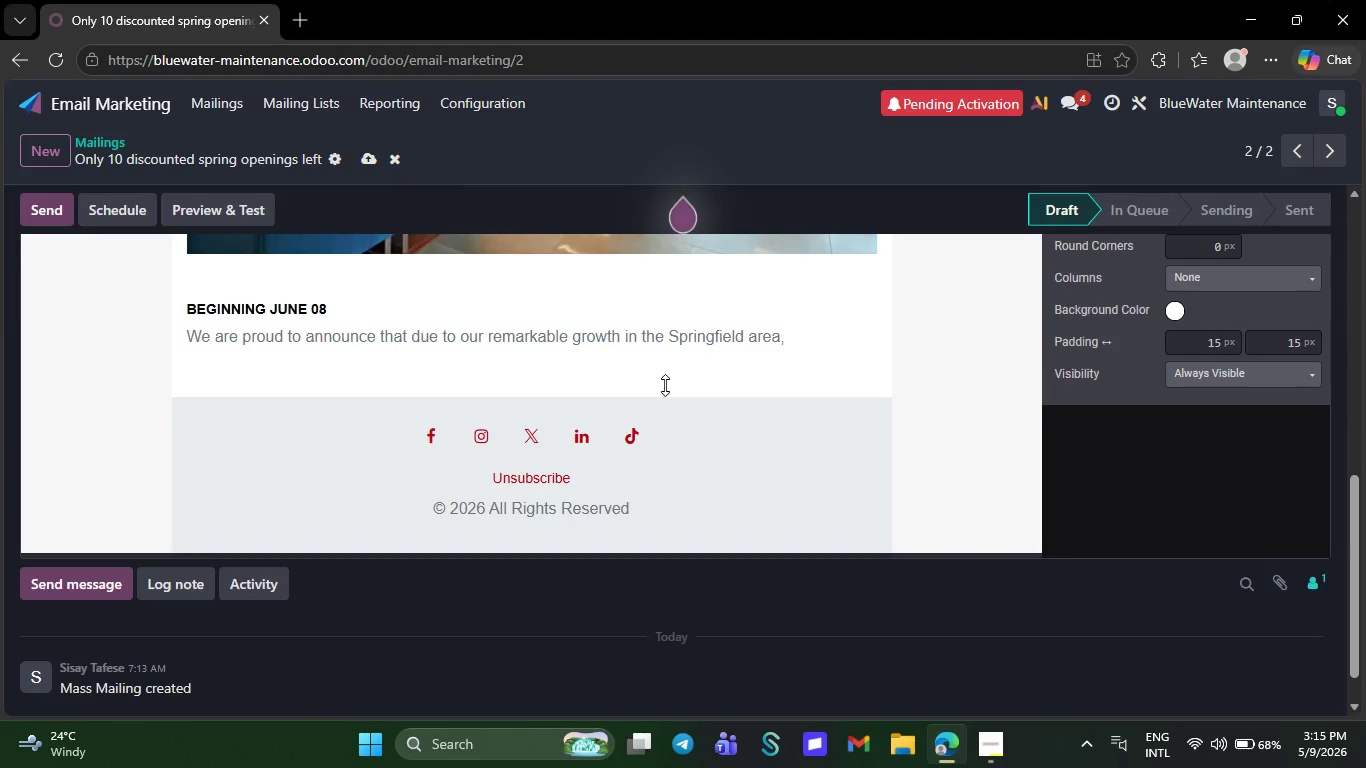 
key(Backspace)
 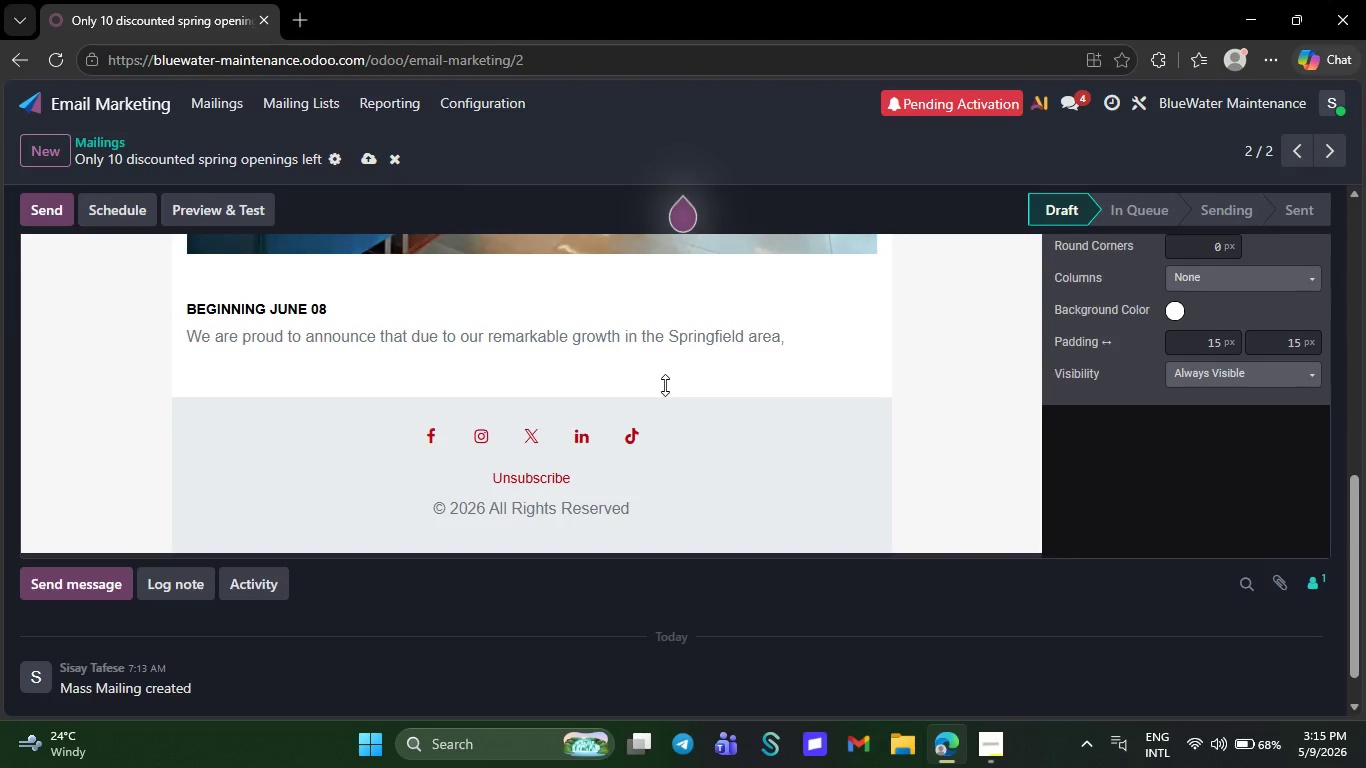 
key(Backspace)
 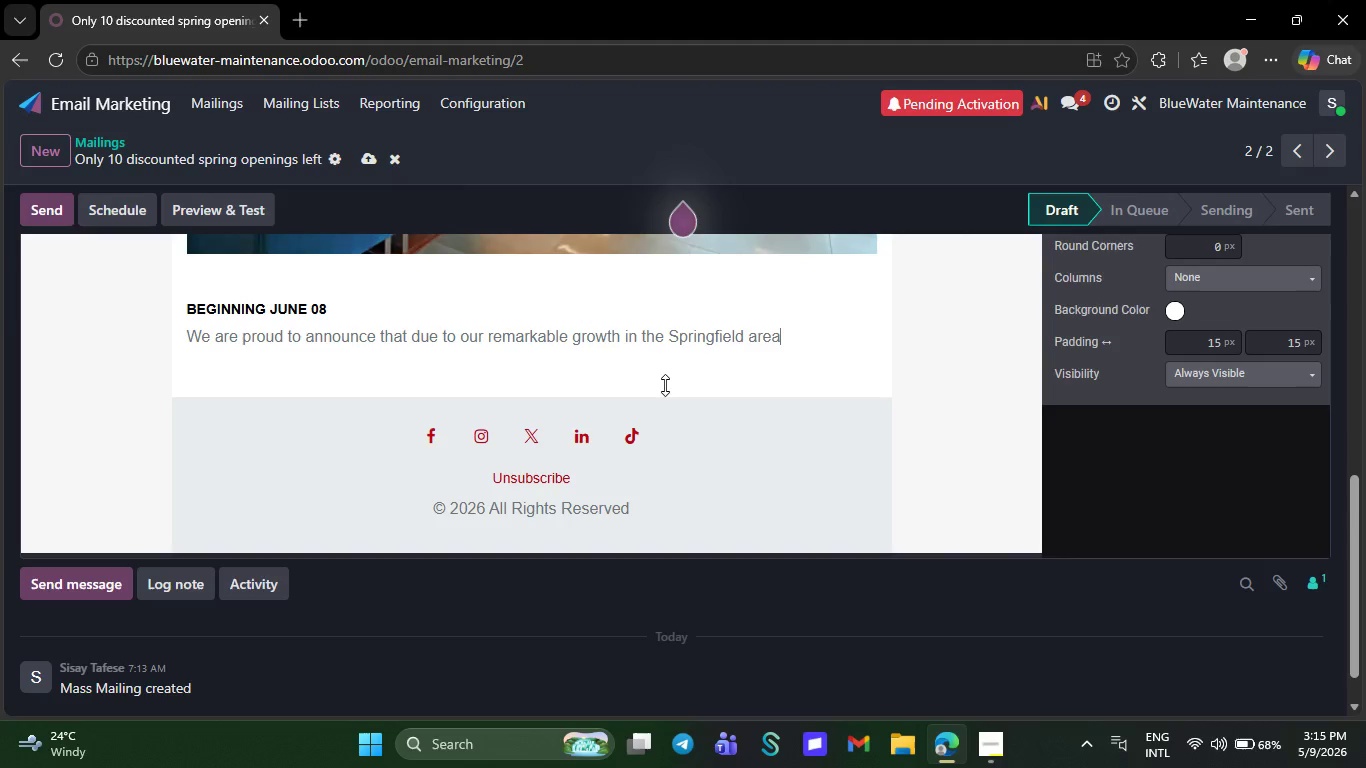 
key(Backspace)
 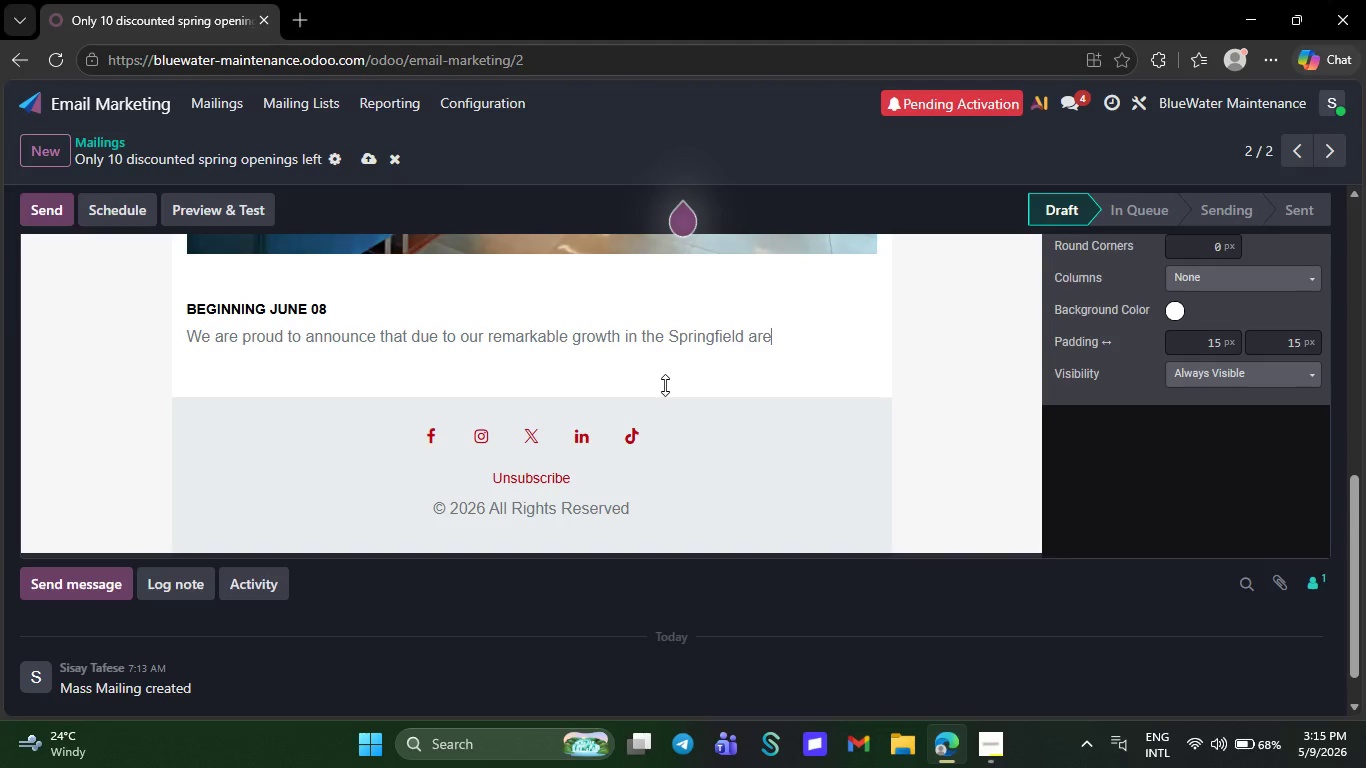 
key(Backspace)
 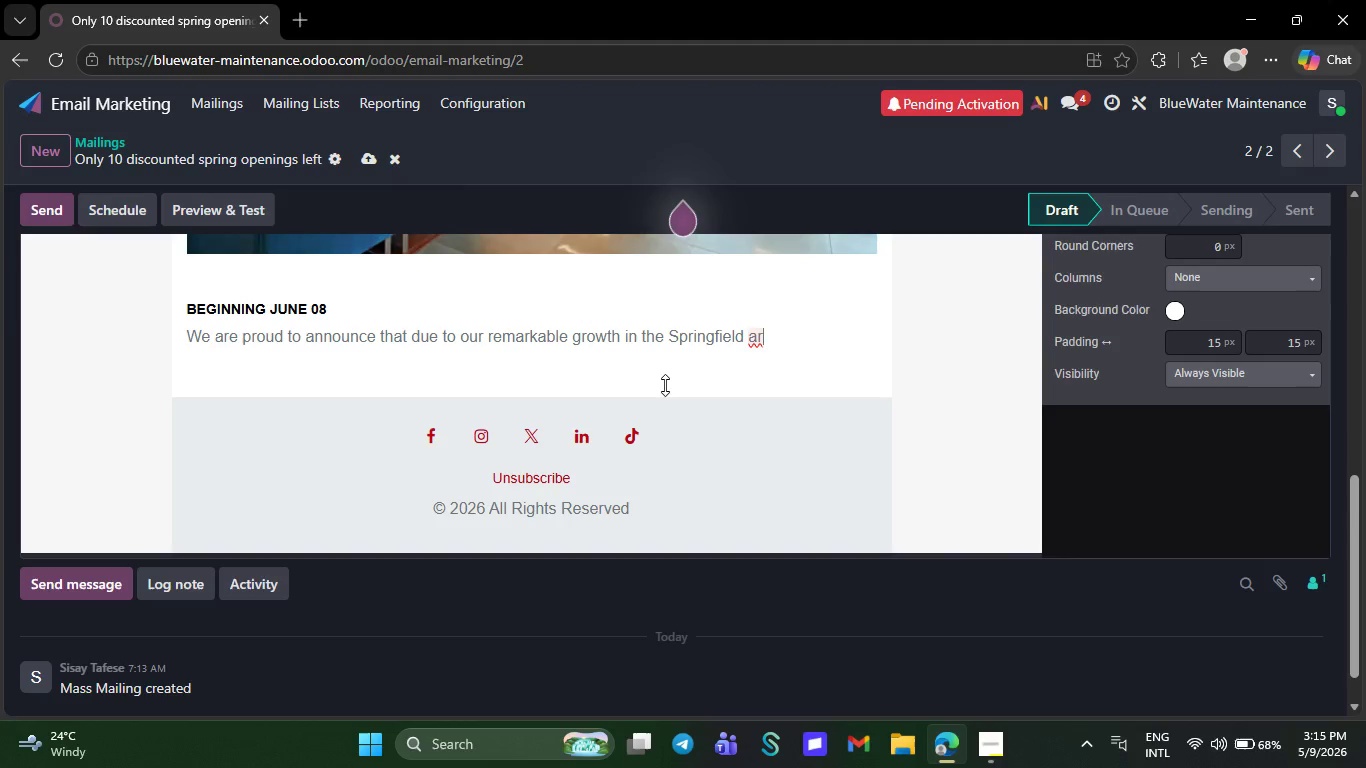 
key(Backspace)
 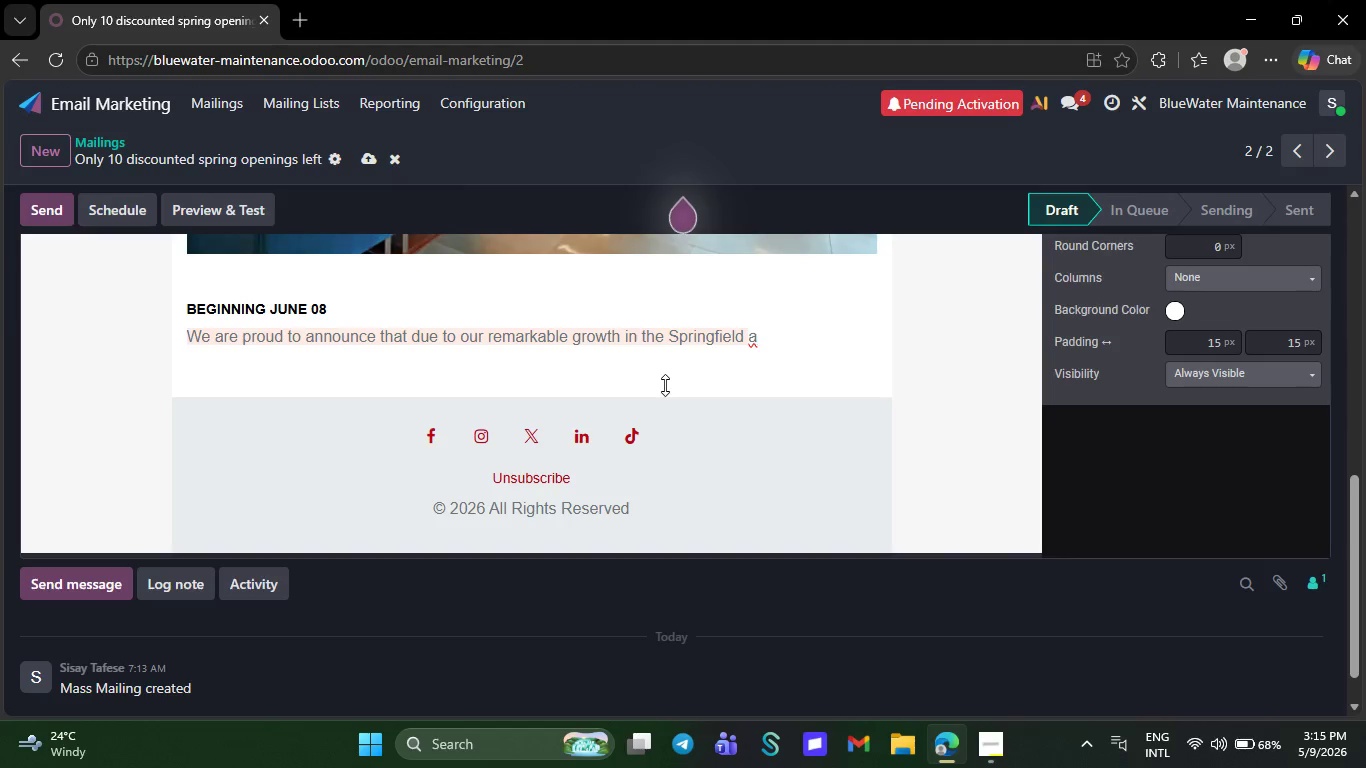 
key(Backspace)
 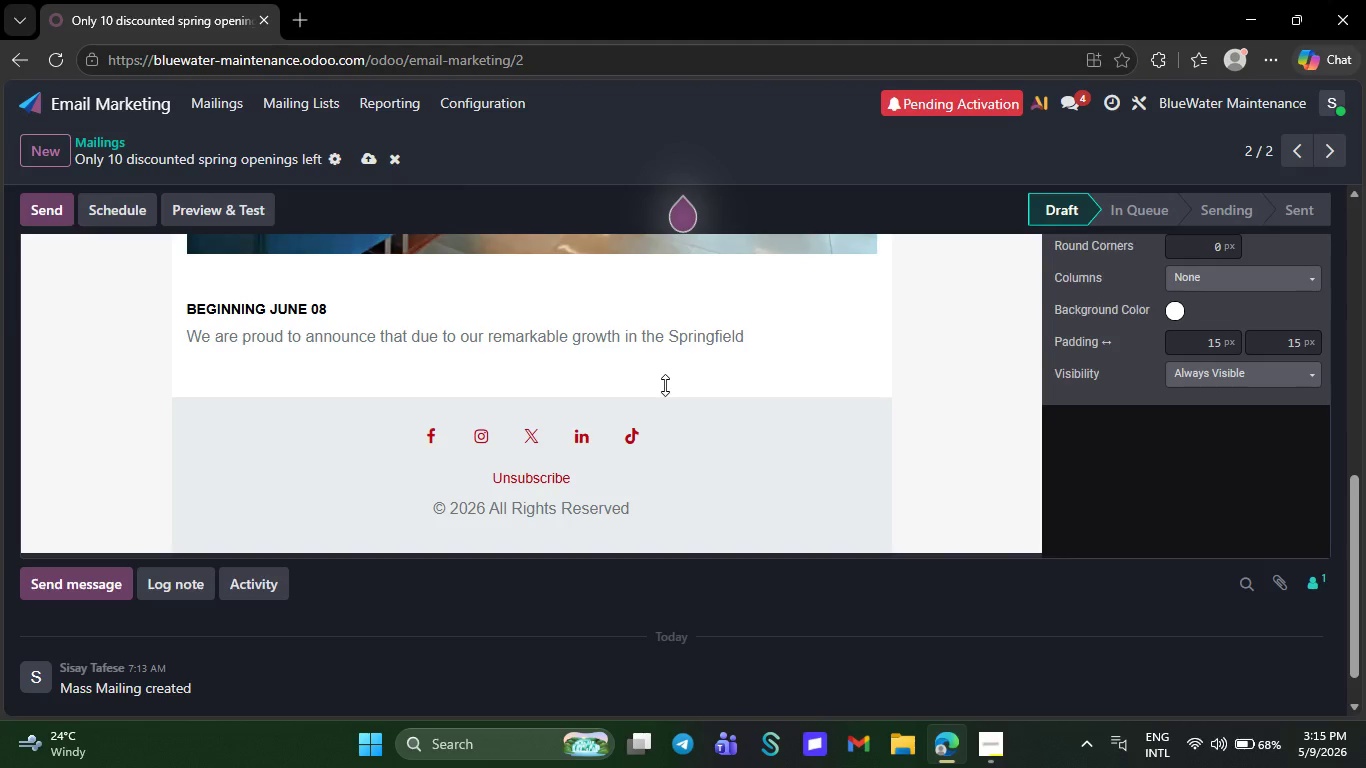 
key(Backspace)
 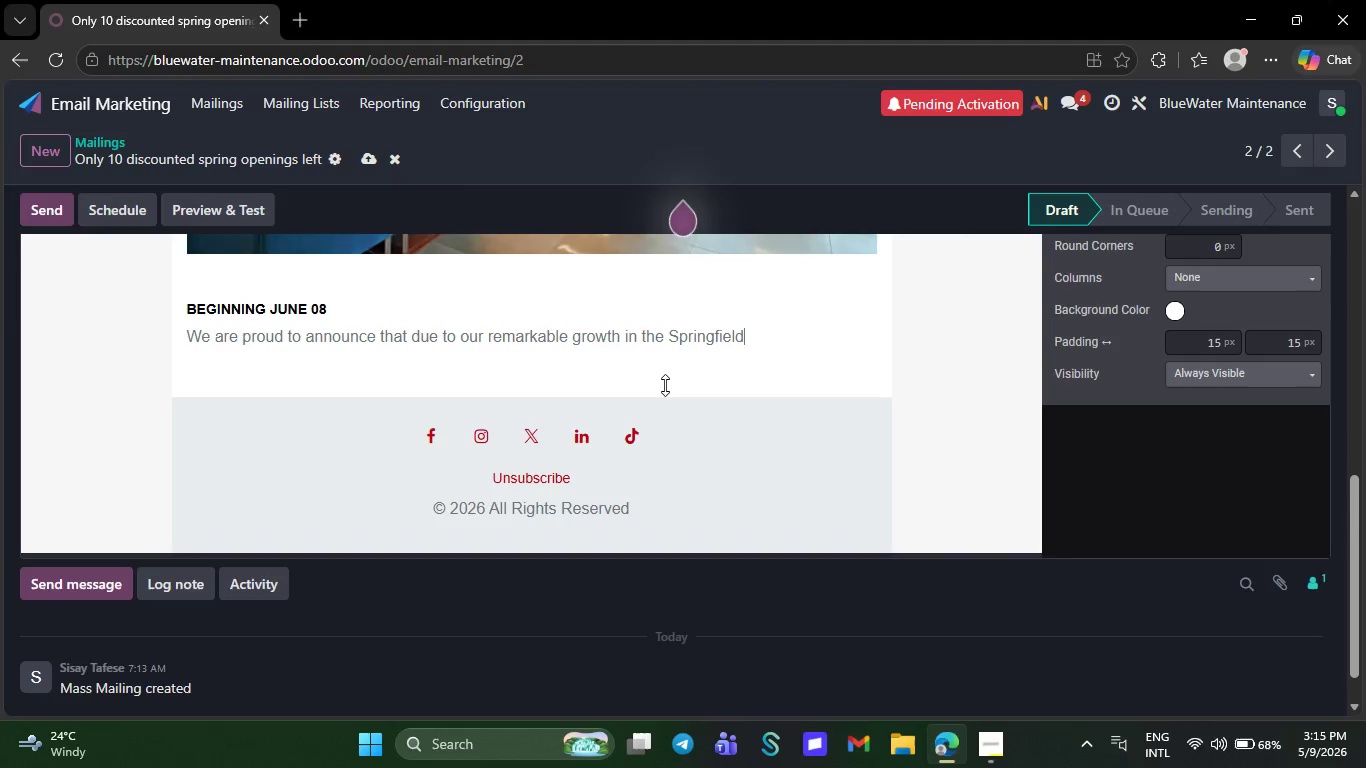 
key(Backspace)
 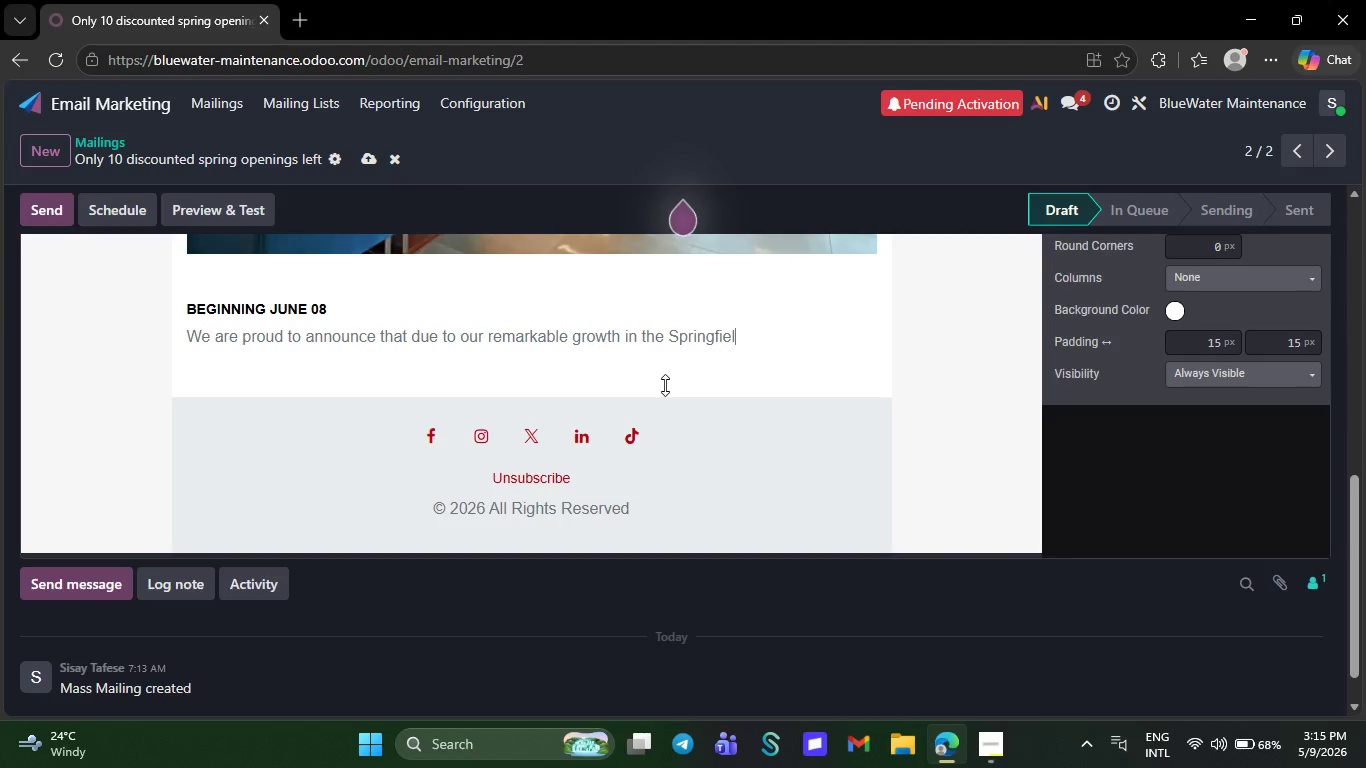 
key(Backspace)
 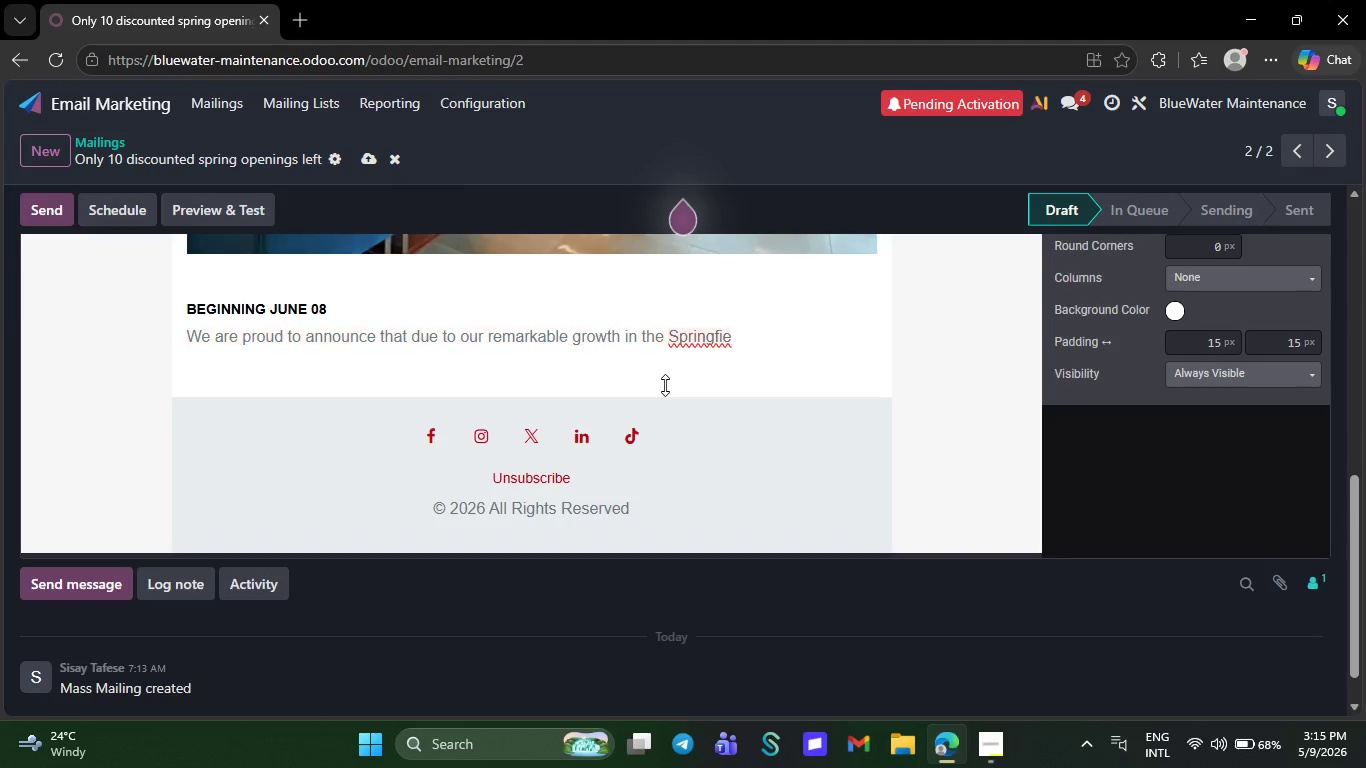 
key(Backspace)
 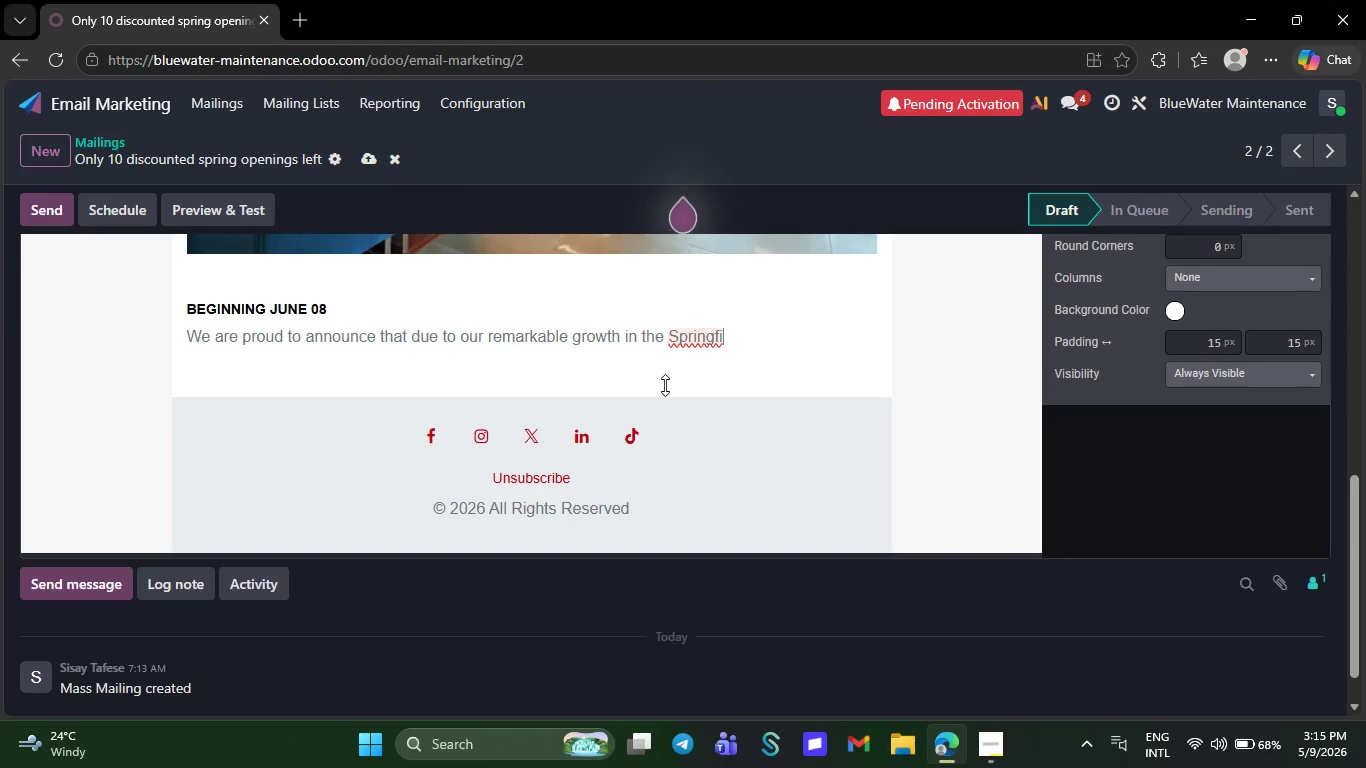 
key(Backspace)
 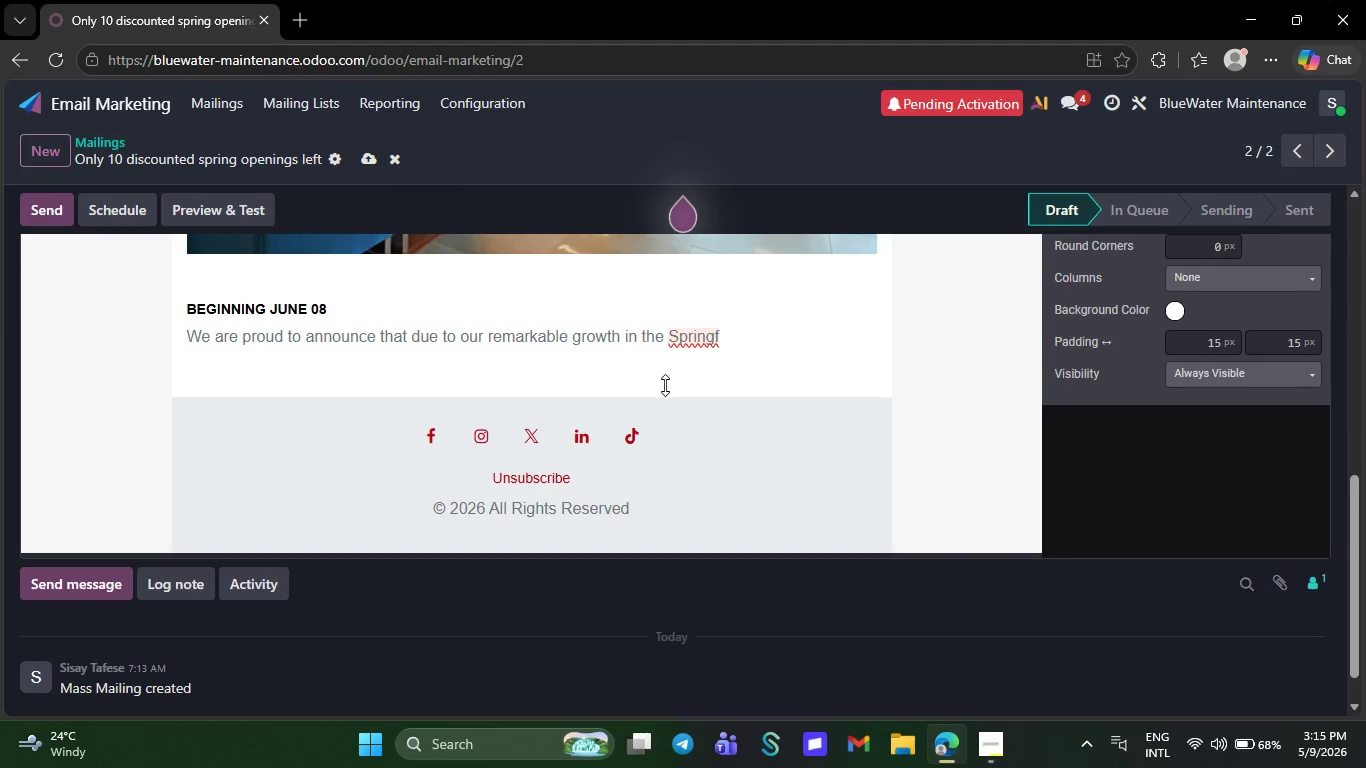 
key(Backspace)
 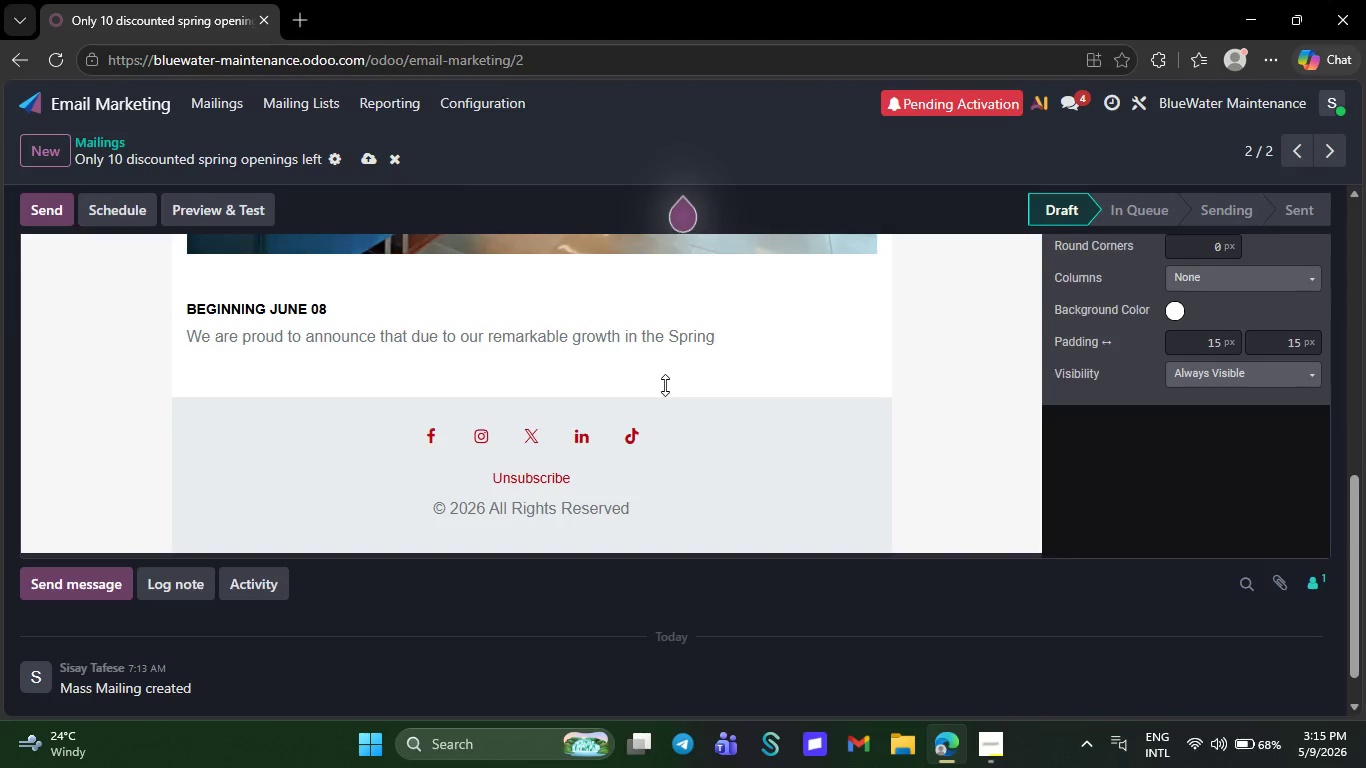 
key(Backspace)
 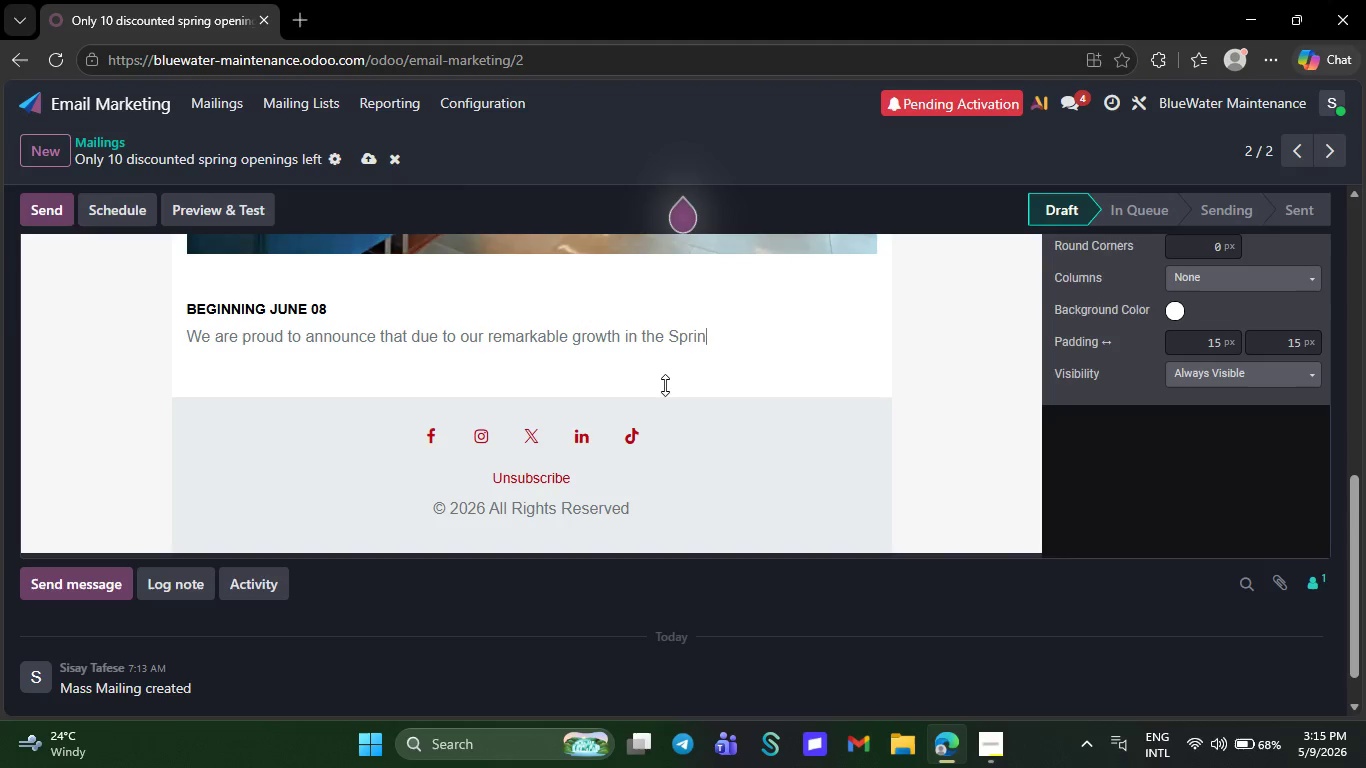 
key(Backspace)
 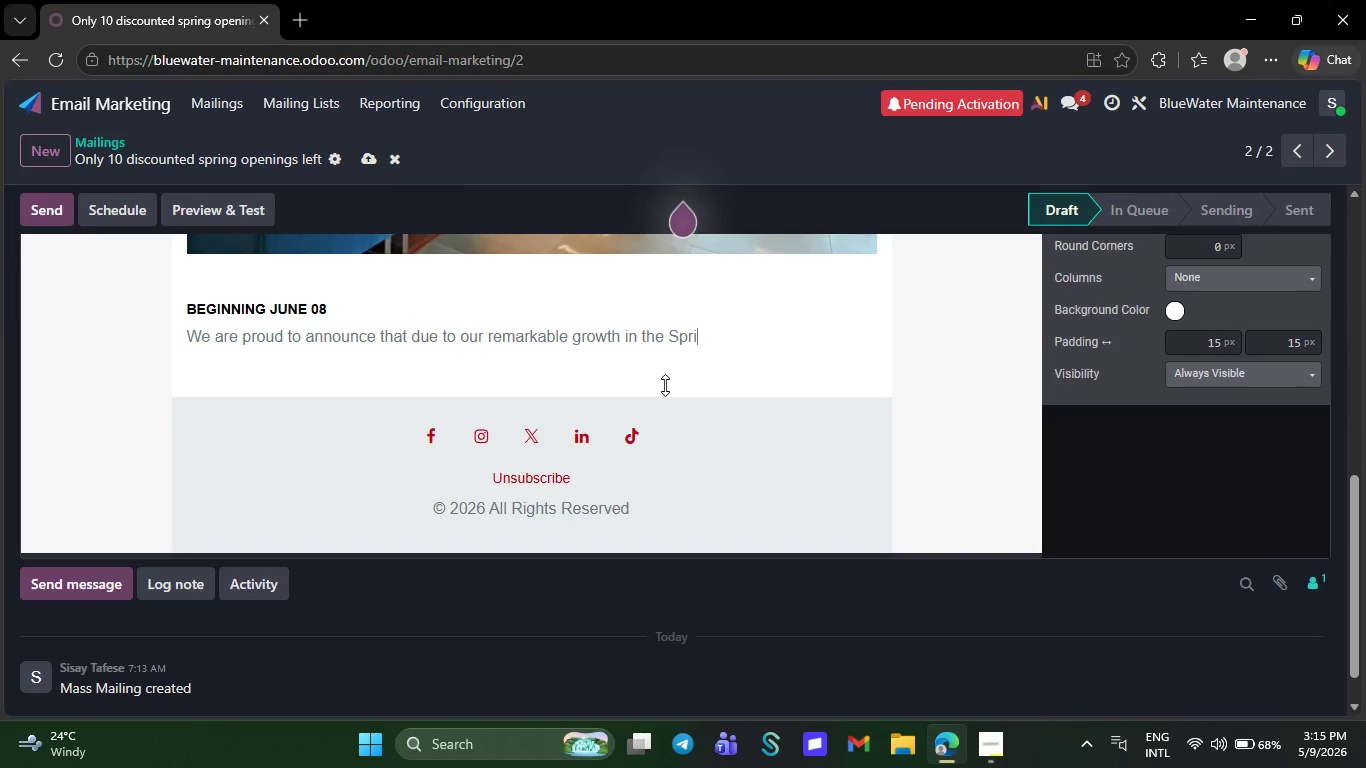 
key(Backspace)
 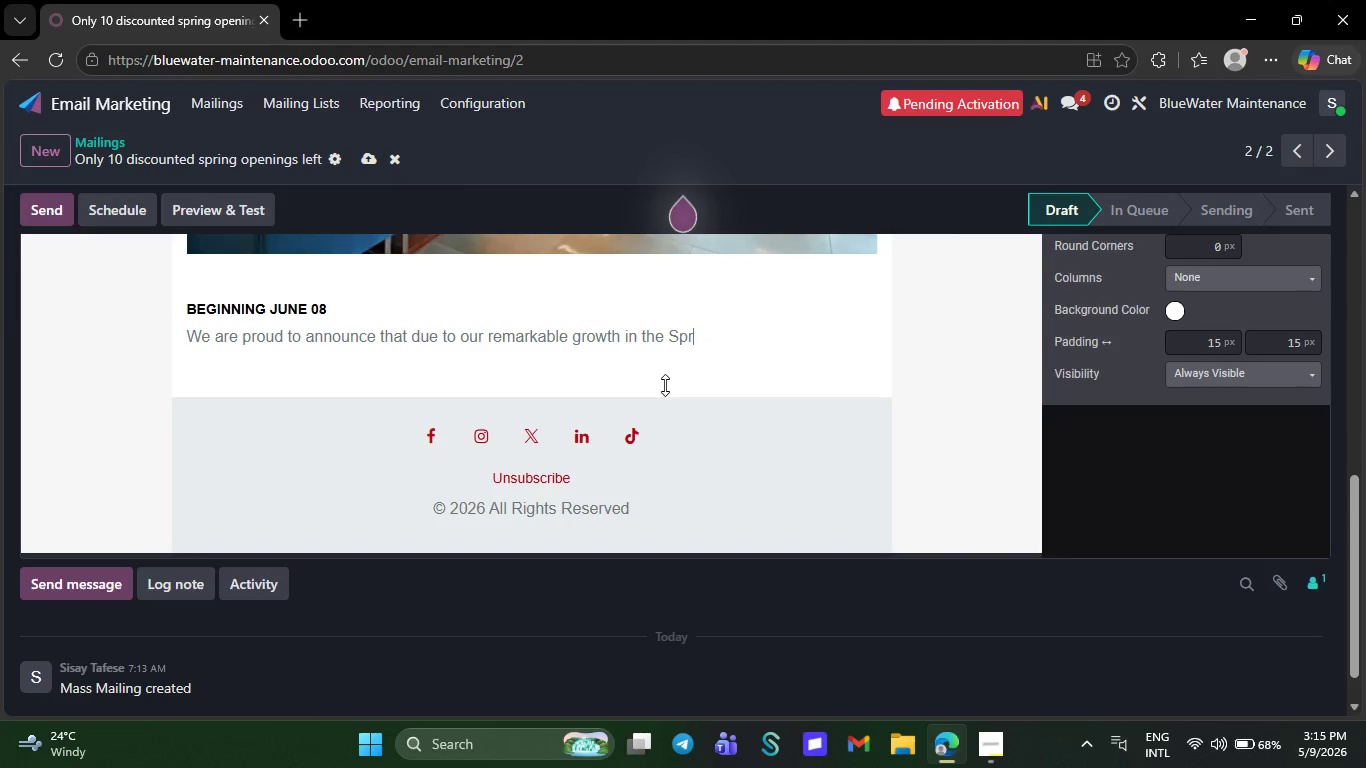 
key(Backspace)
 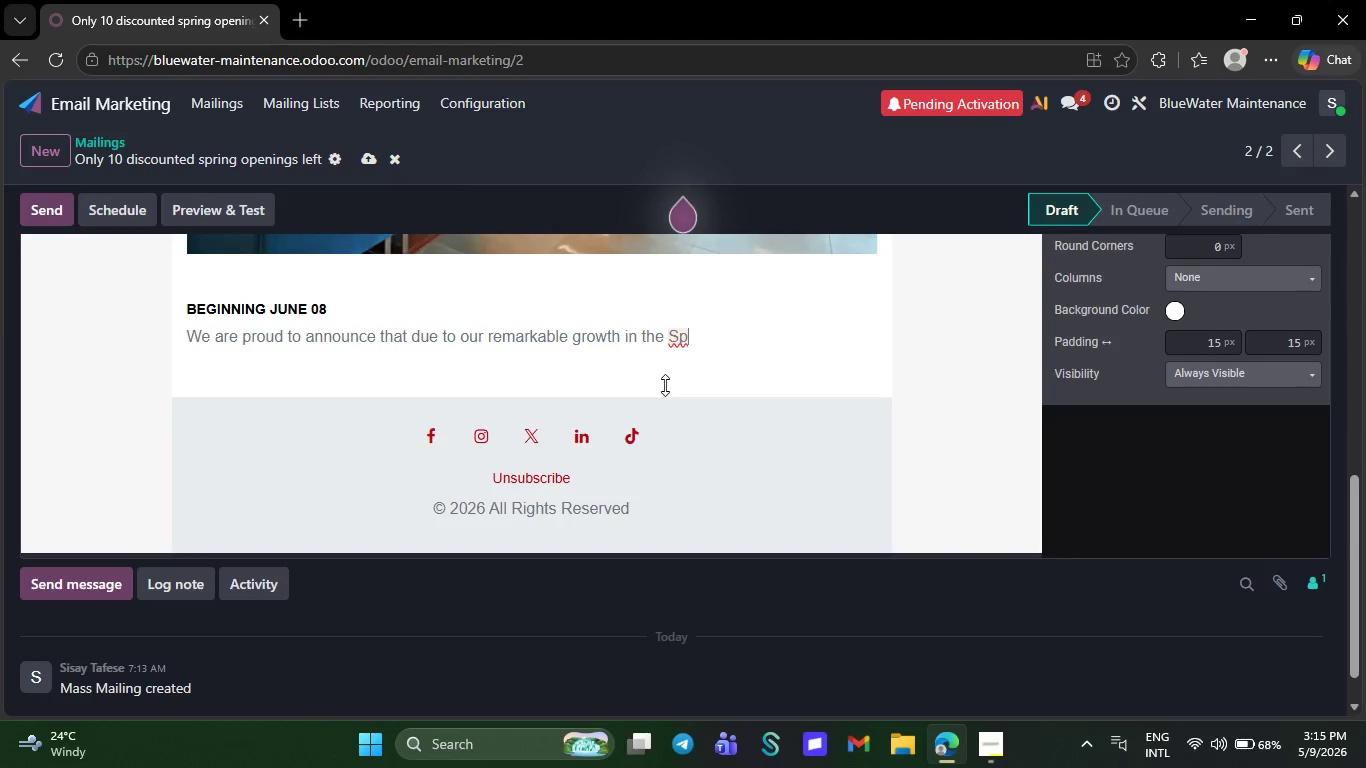 
key(Backspace)
 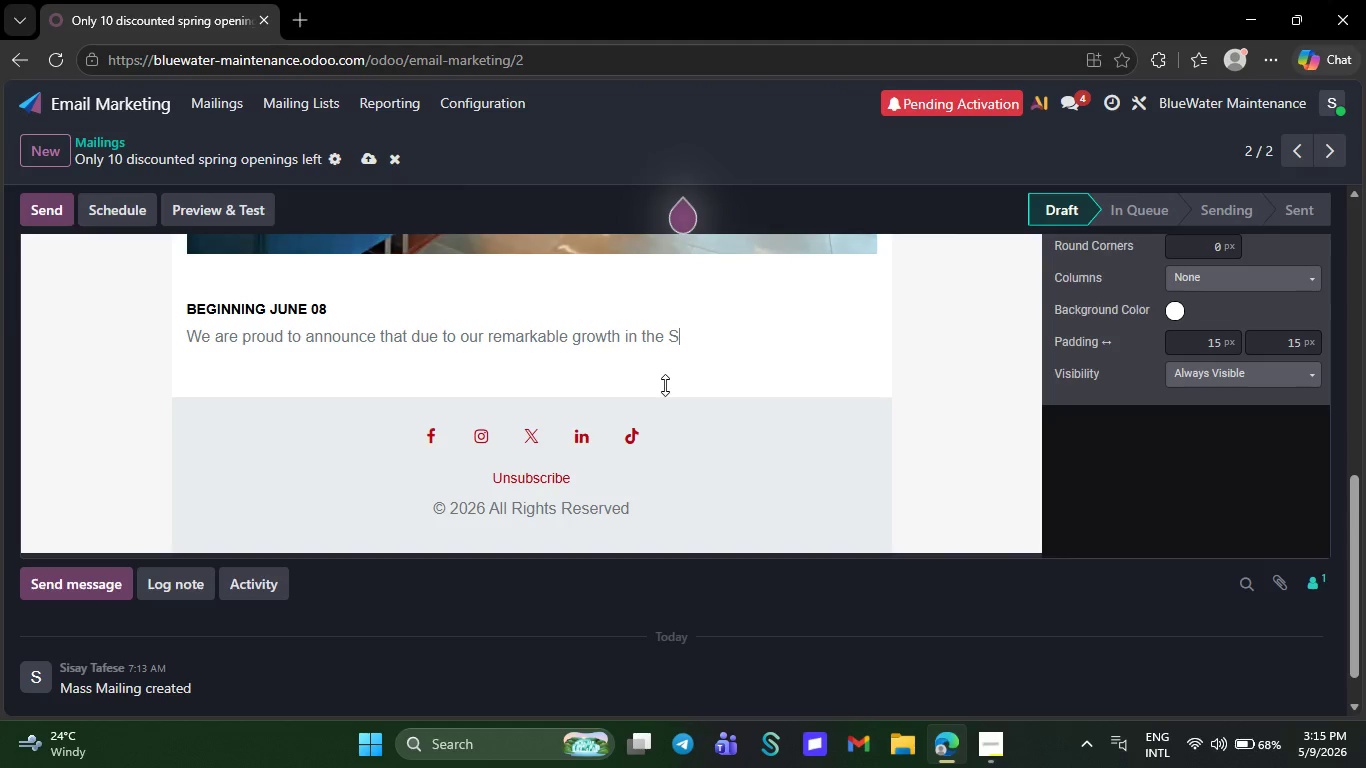 
wait(6.06)
 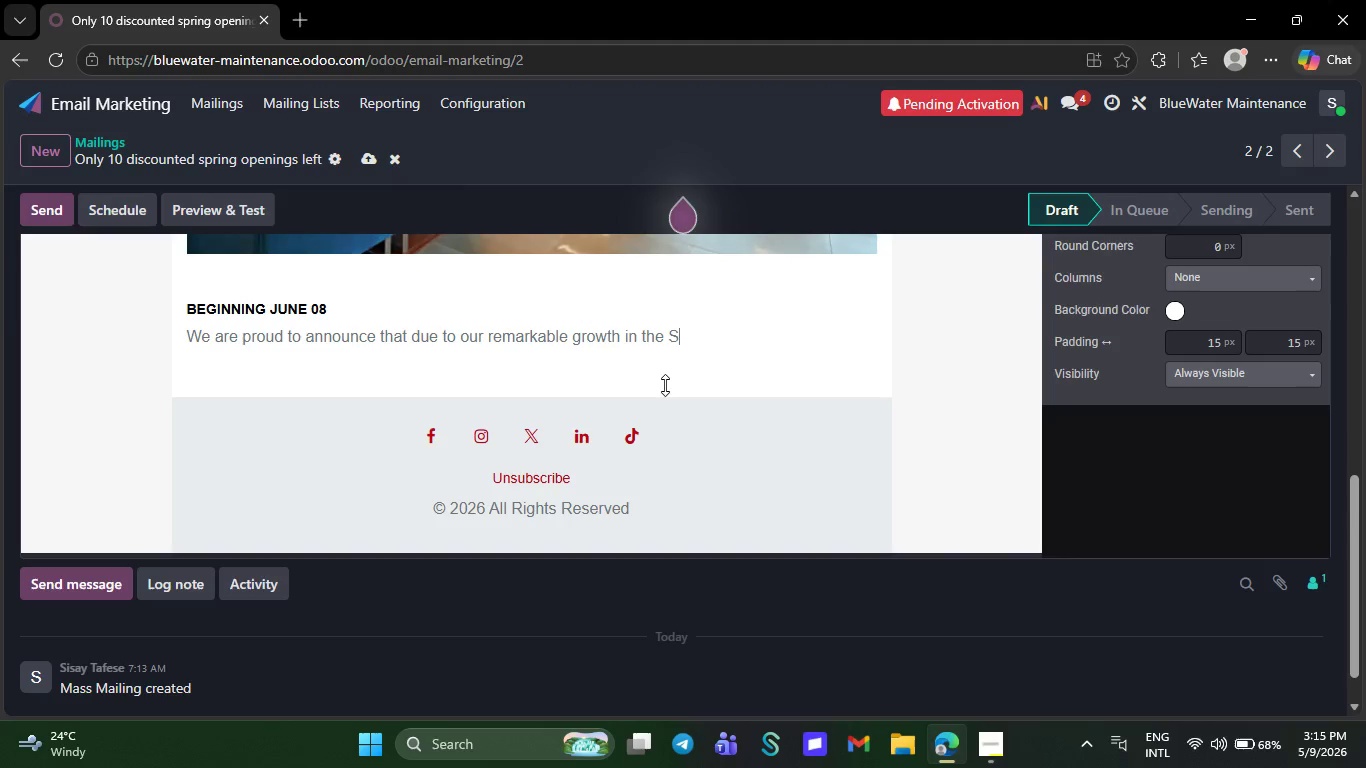 
key(Backspace)
 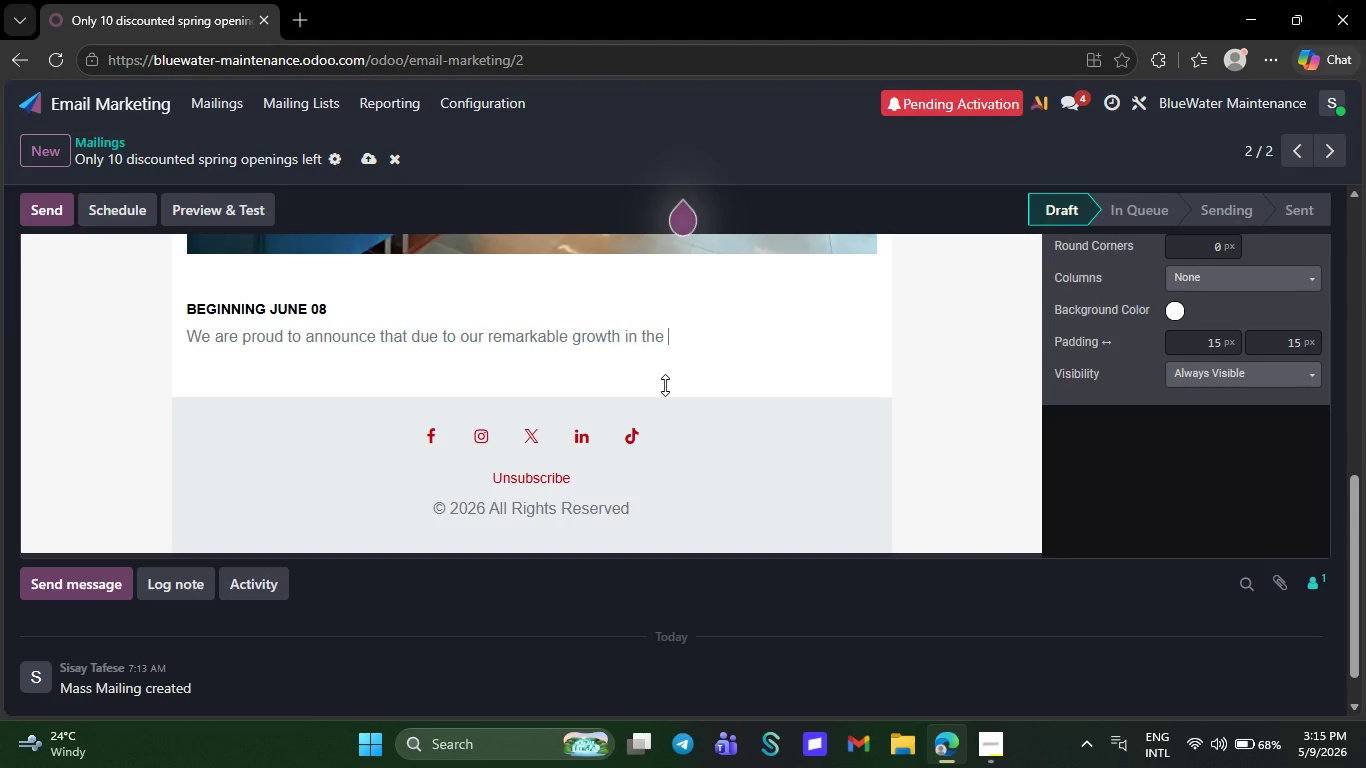 
wait(8.3)
 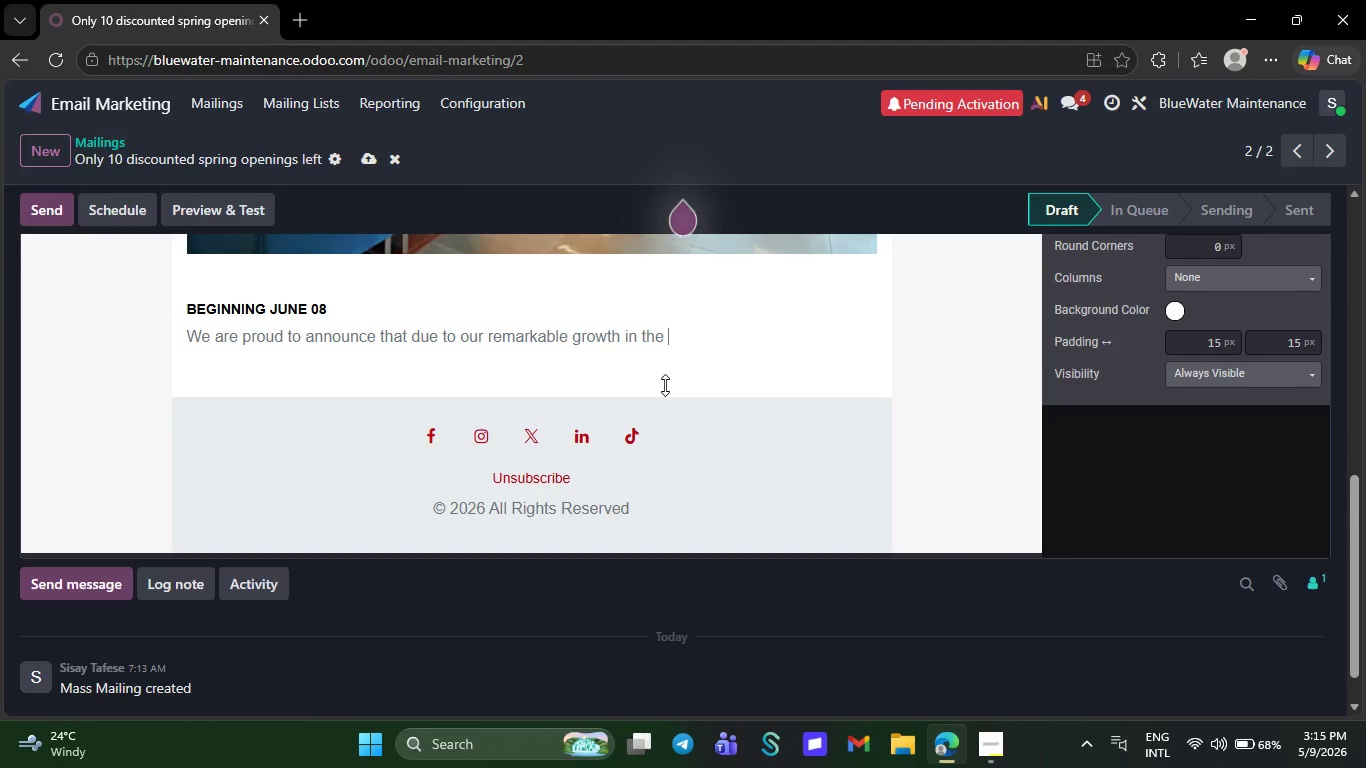 
key(Backspace)
 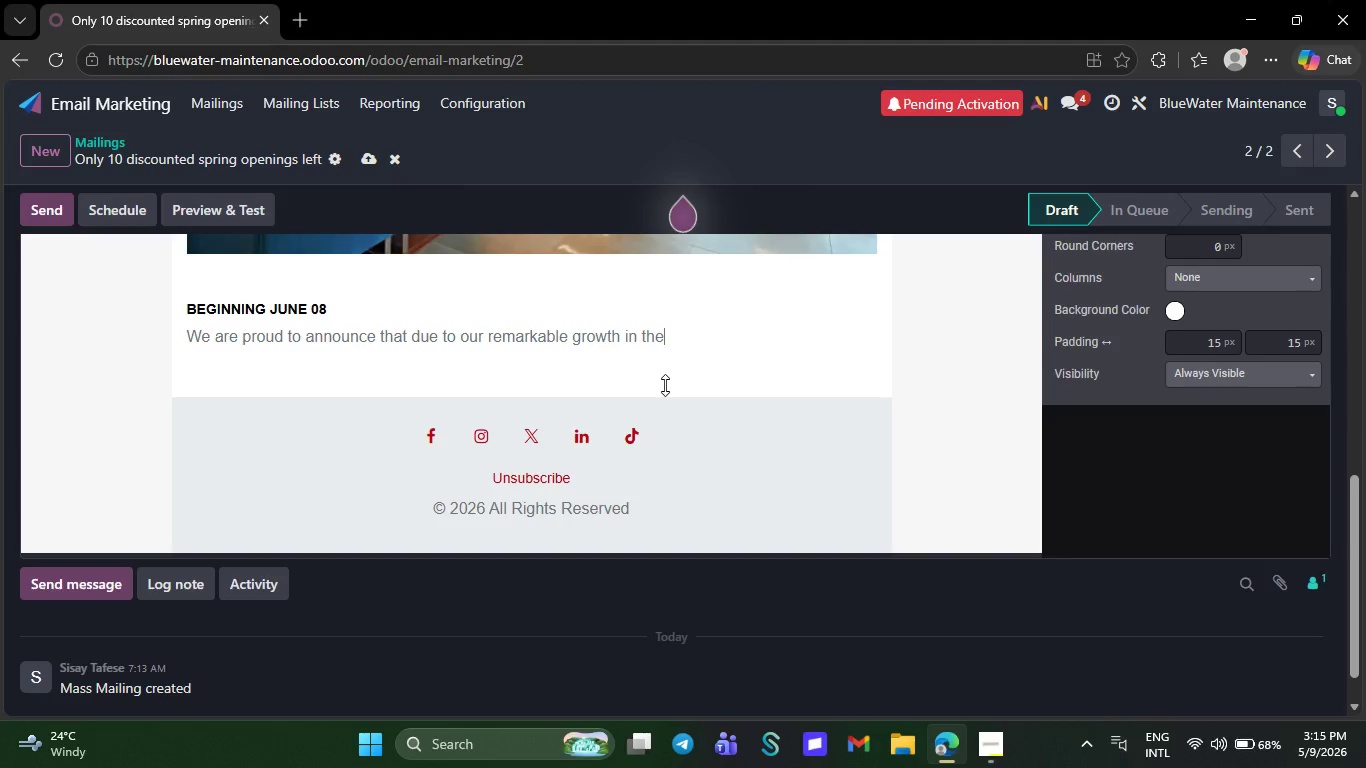 
key(Backspace)
 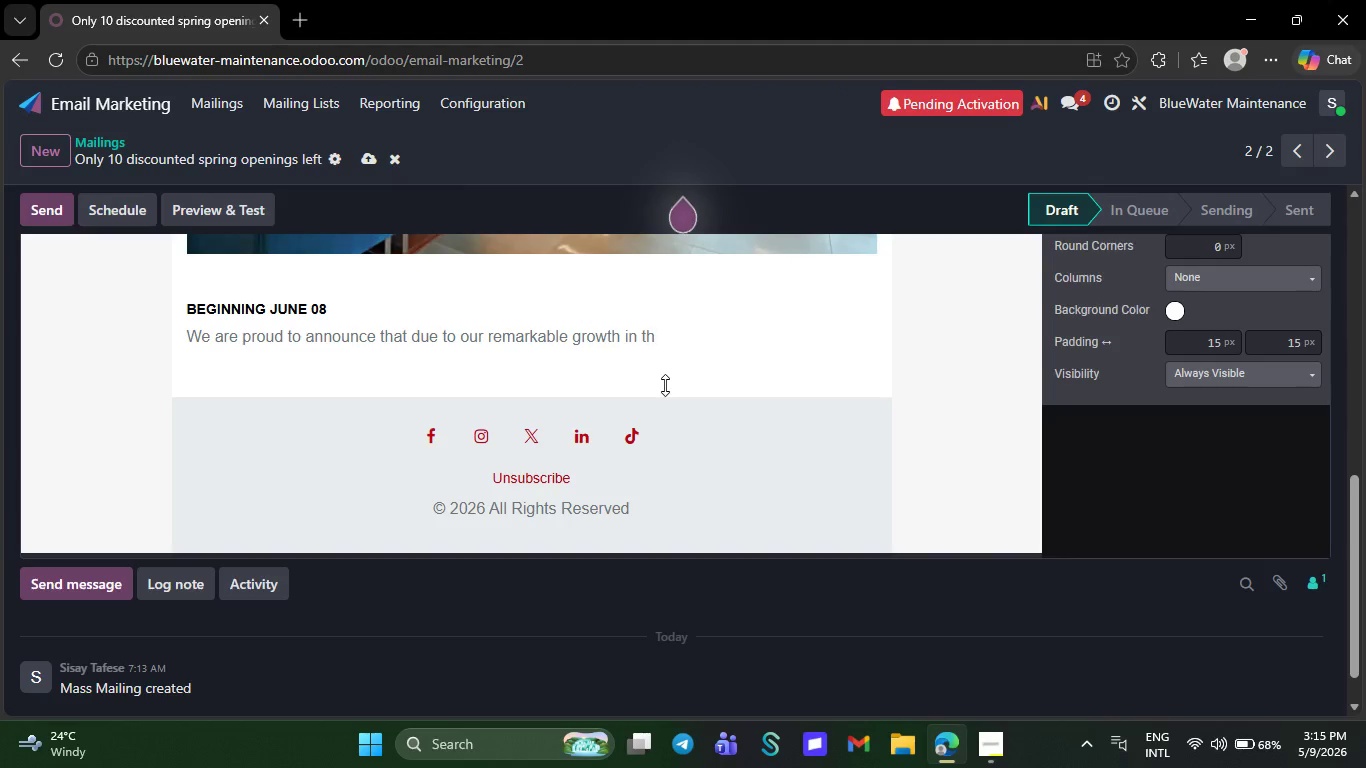 
key(Backspace)
 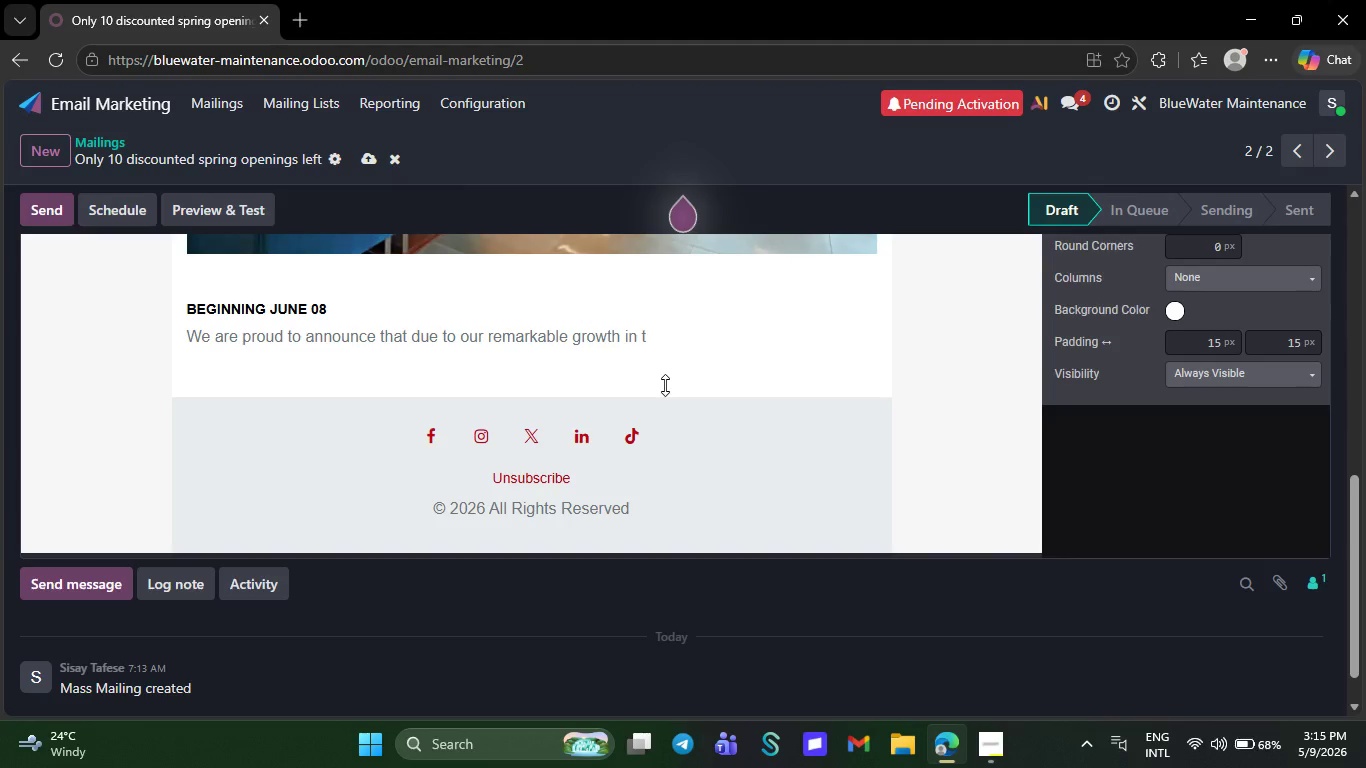 
key(Backspace)
 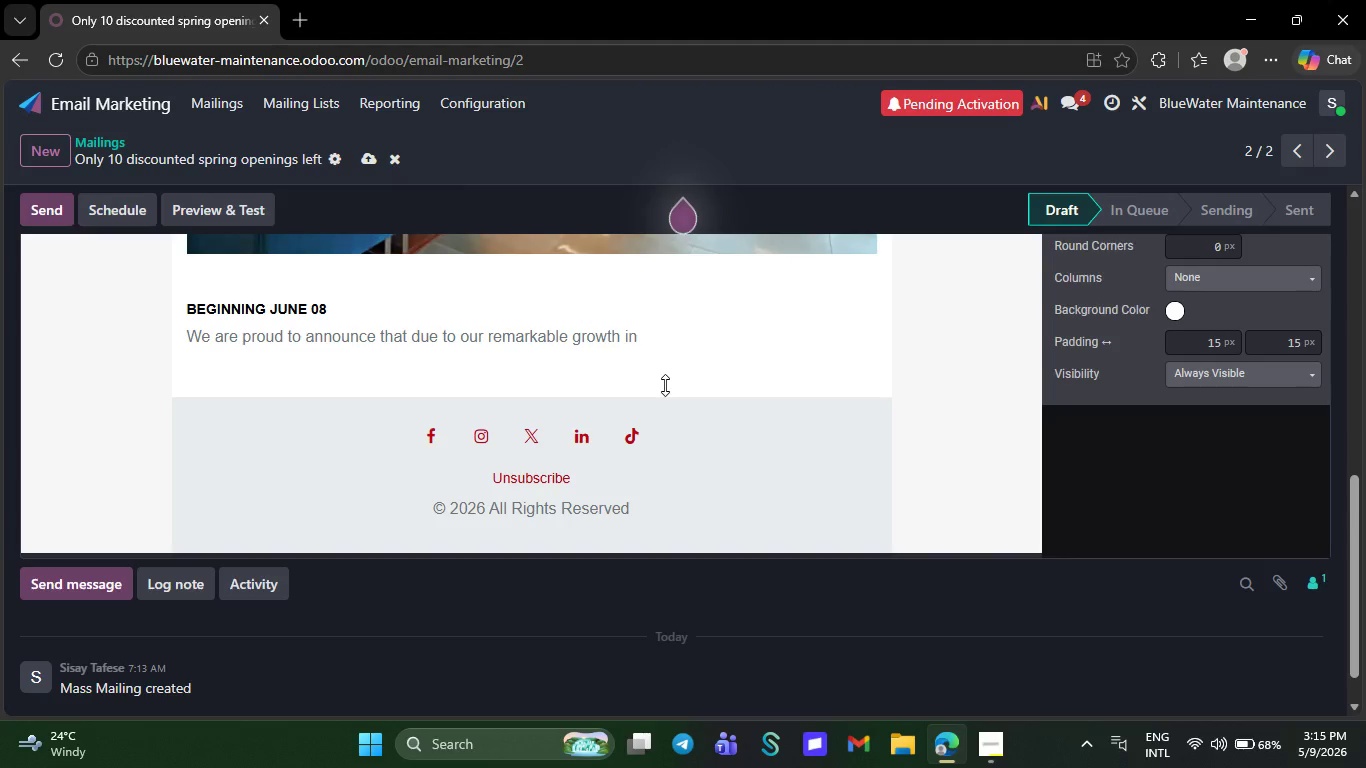 
key(Backspace)
 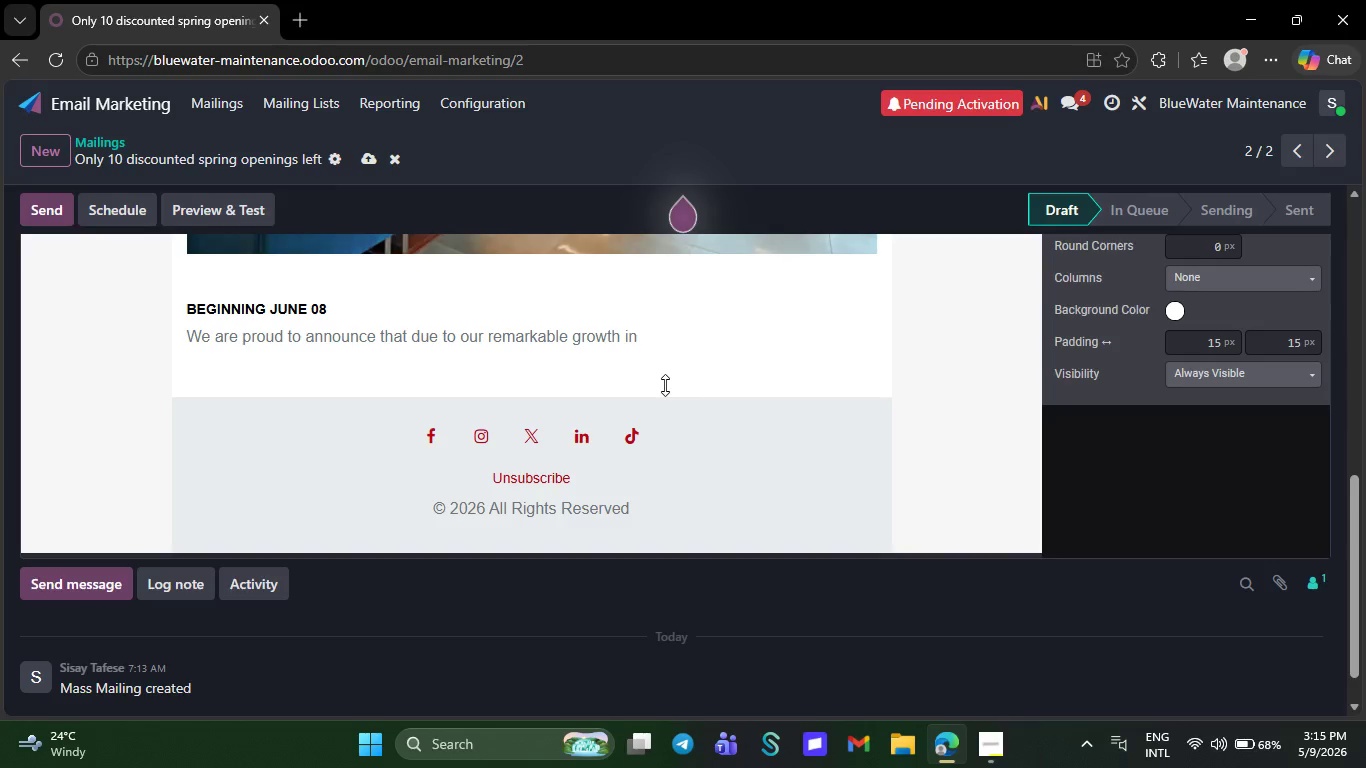 
key(Backspace)
 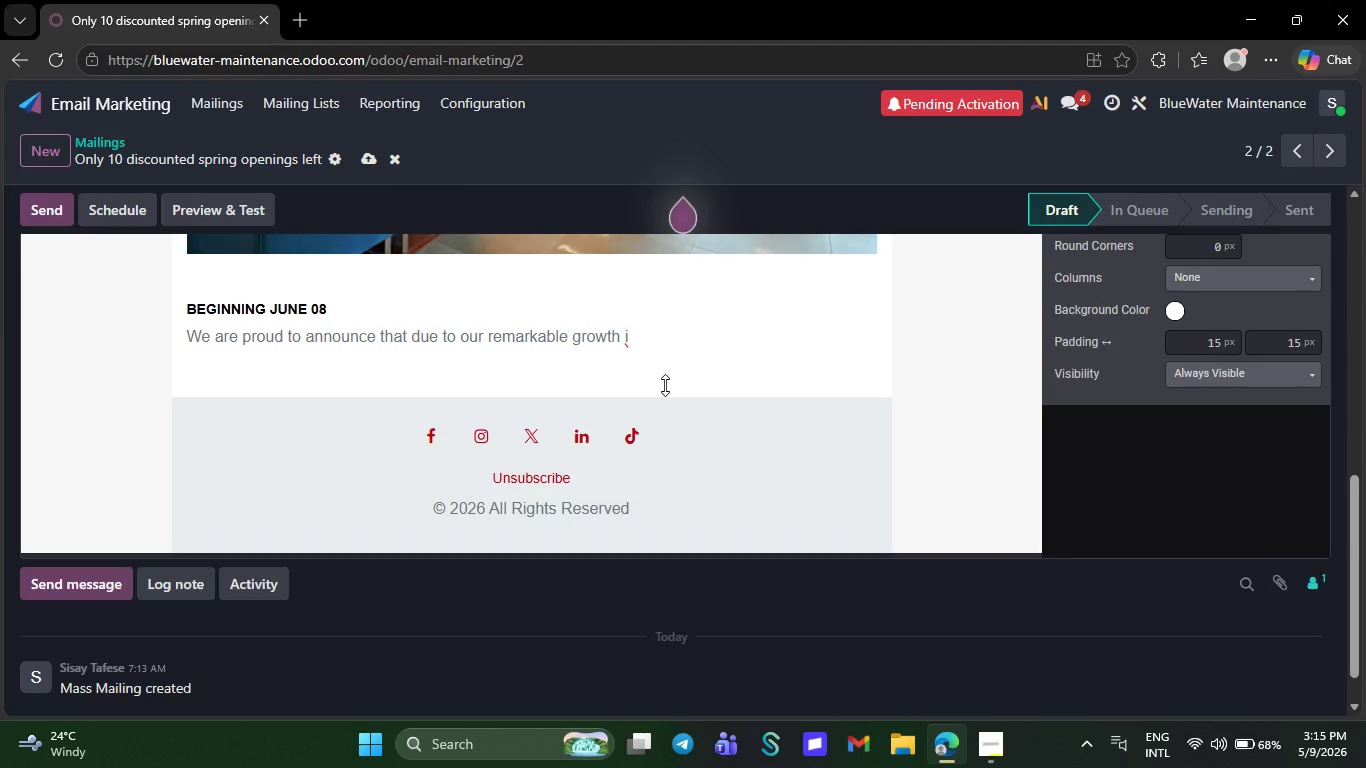 
key(Backspace)
 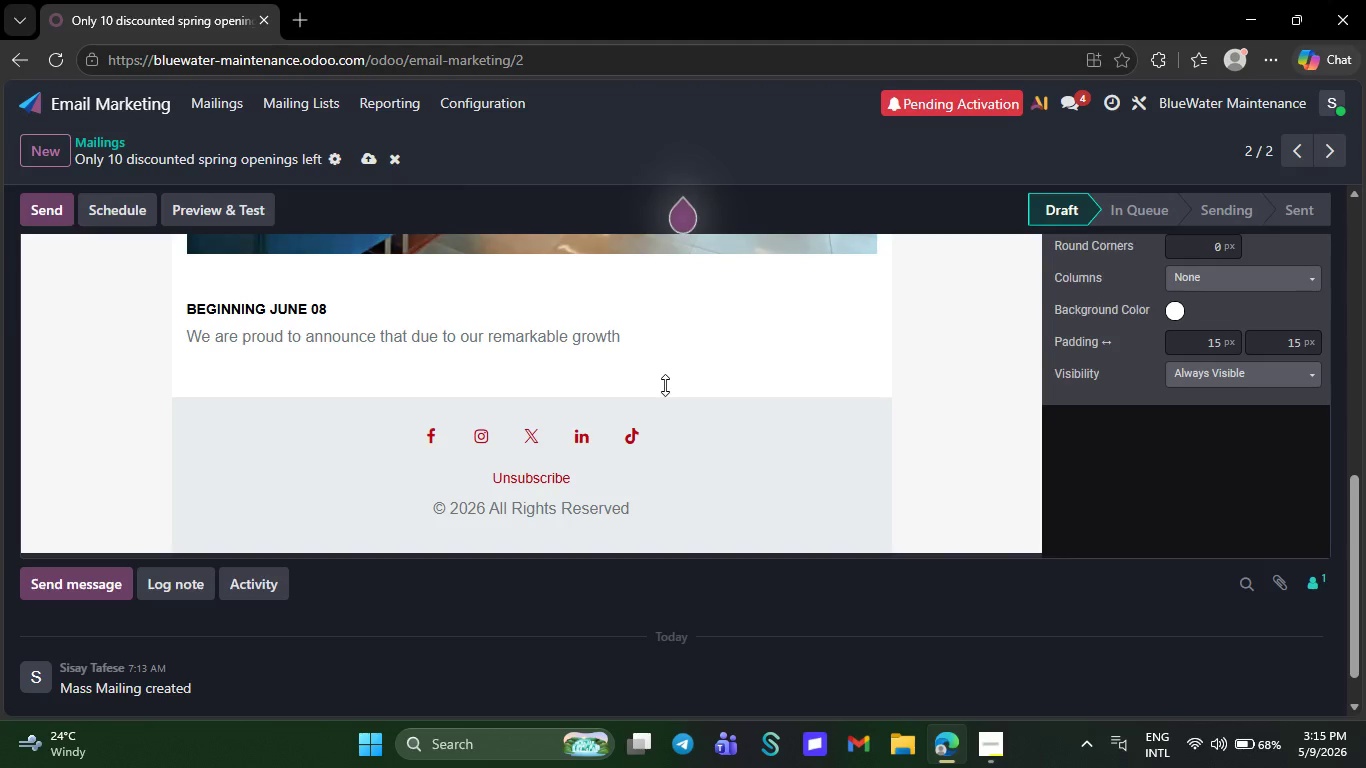 
key(Backspace)
 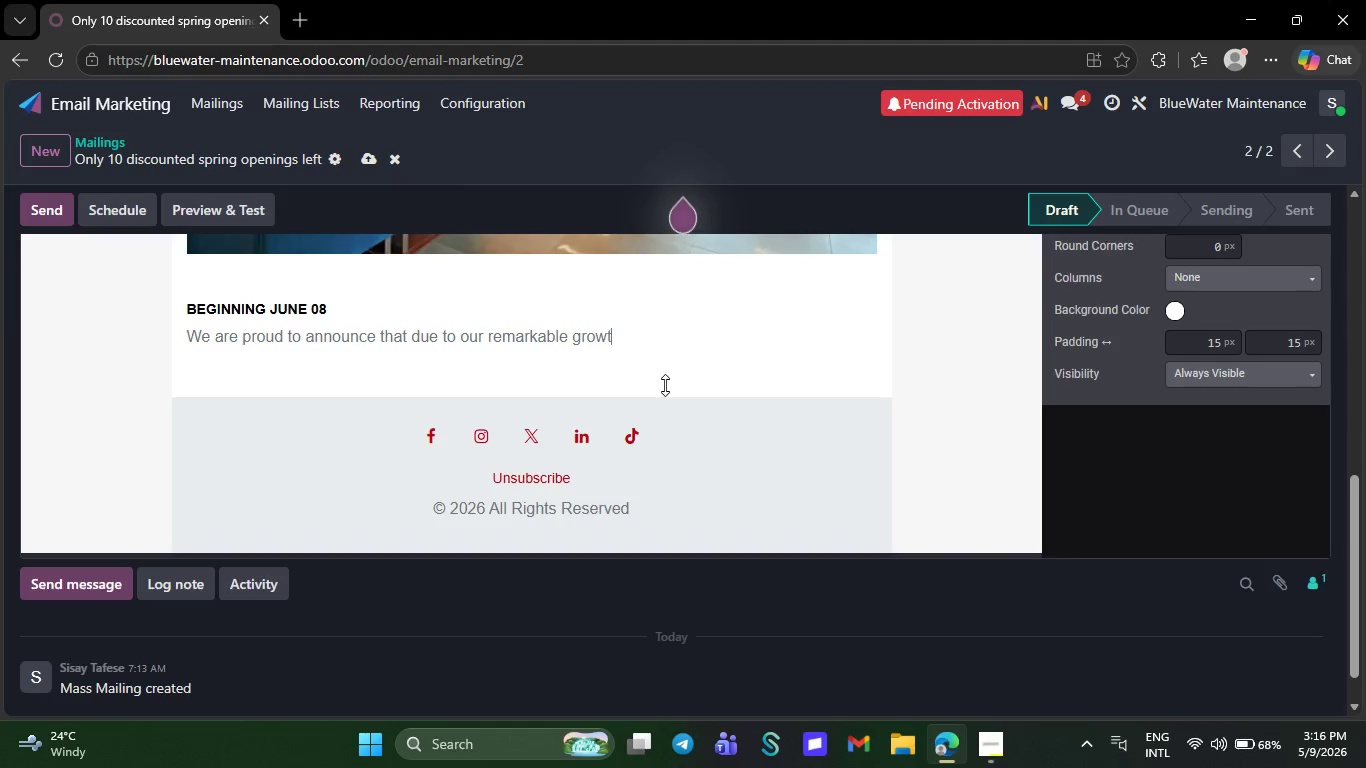 
key(Backspace)
 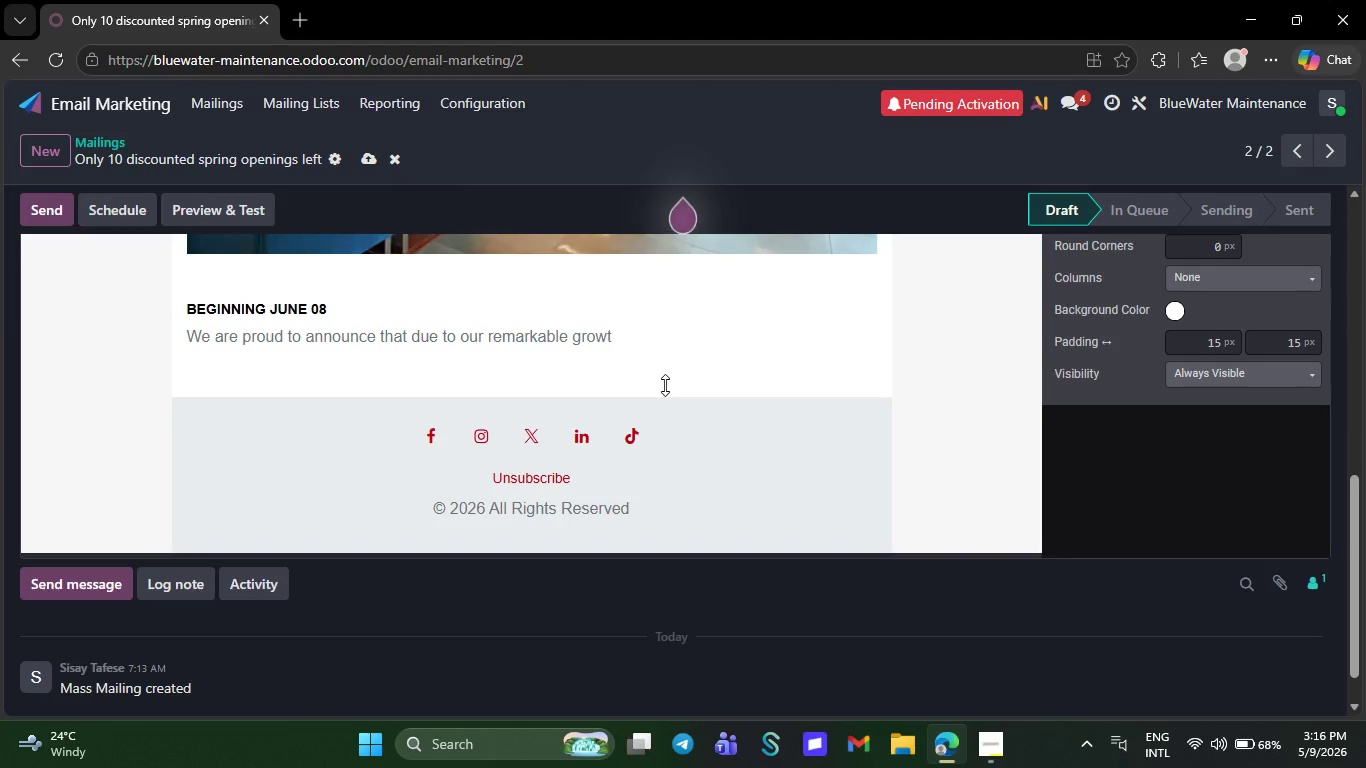 
key(Backspace)
 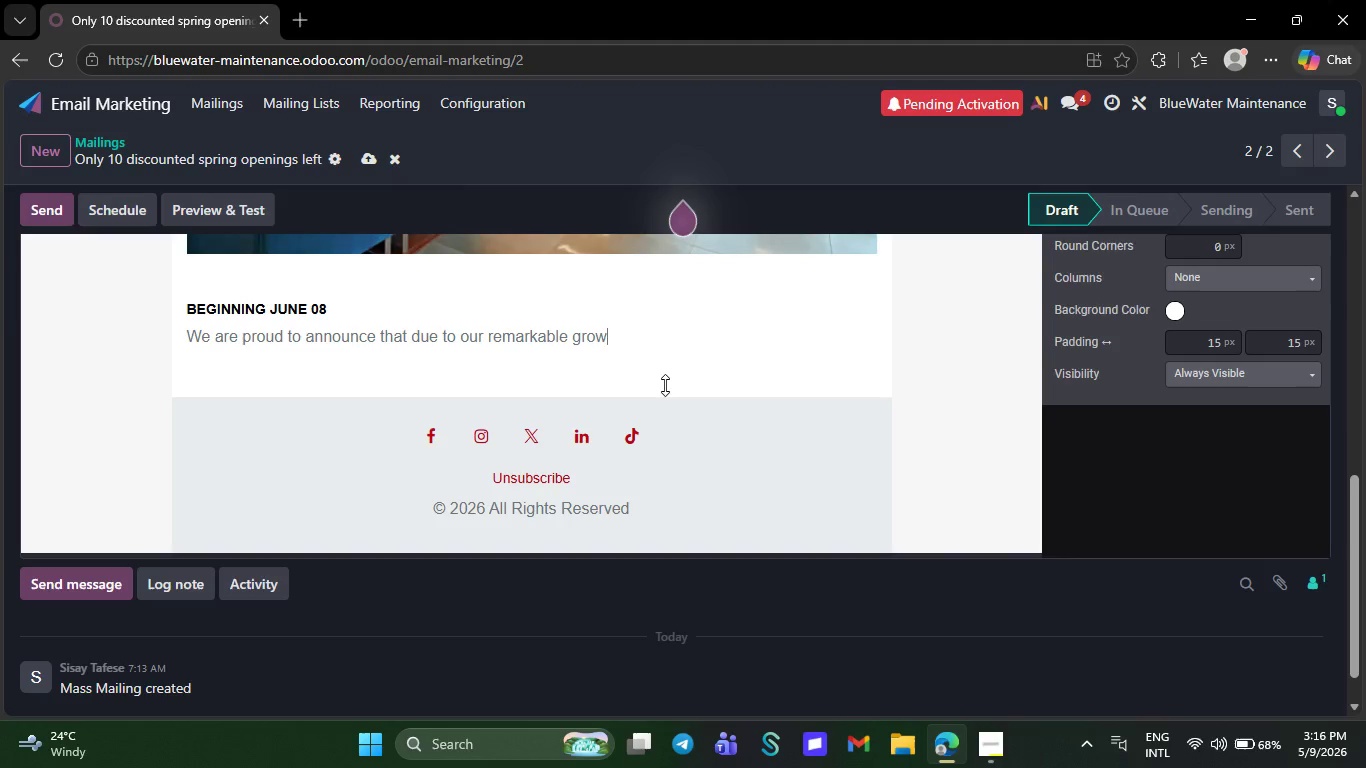 
key(Backspace)
 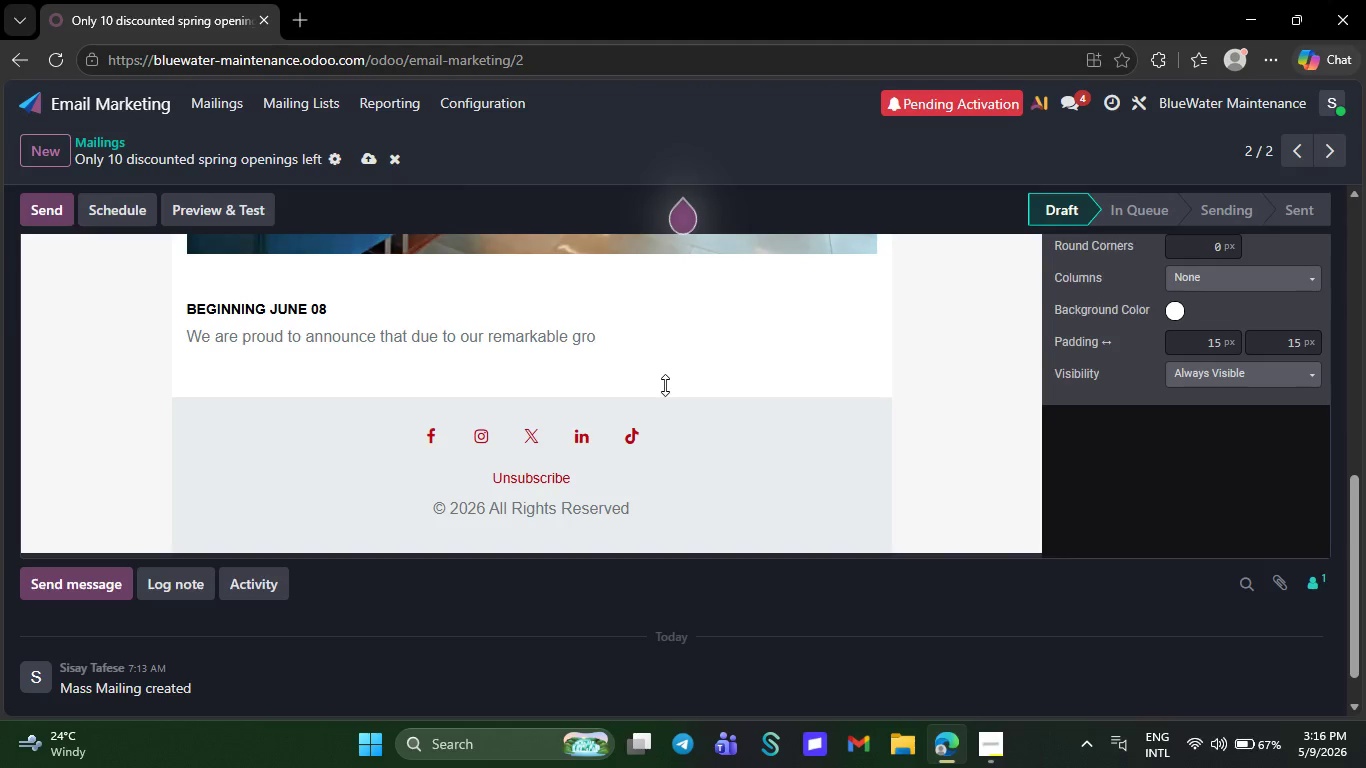 
key(Backspace)
 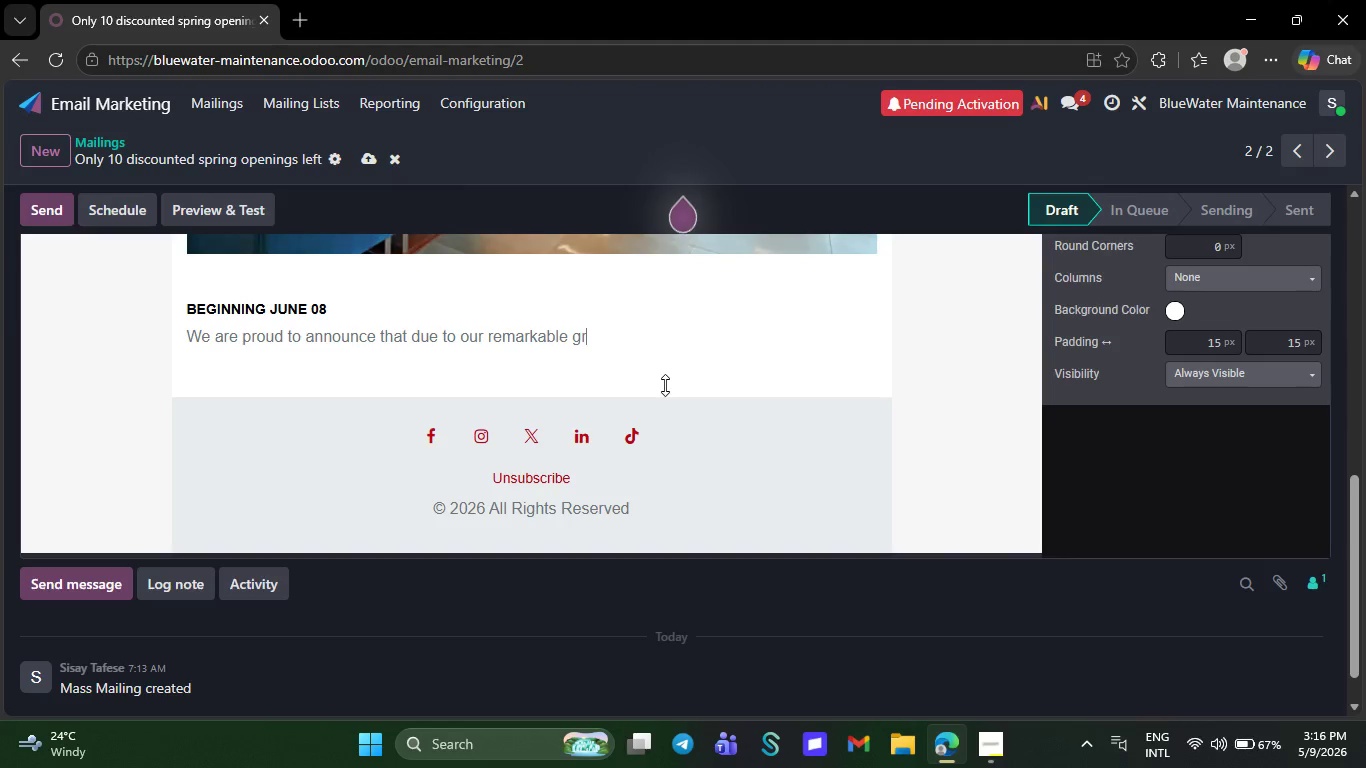 
key(Backspace)
 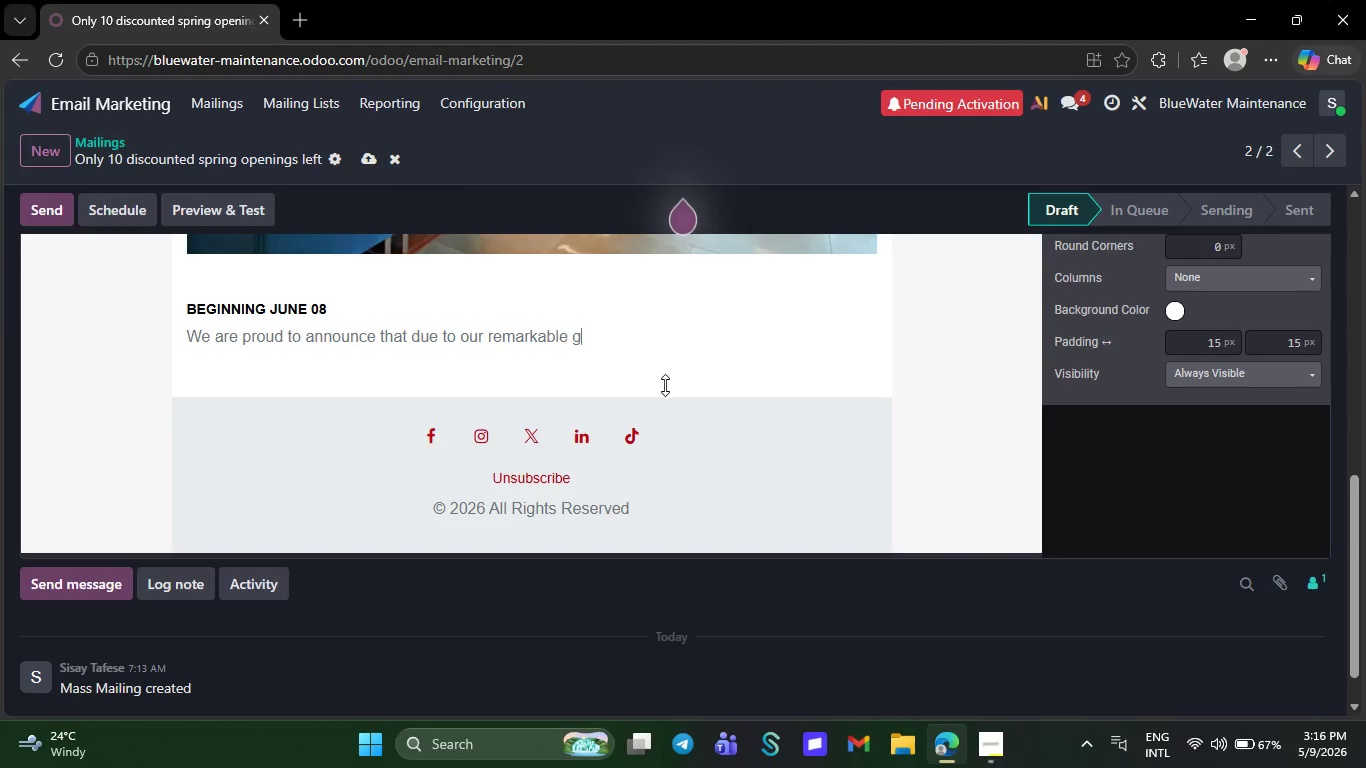 
key(Backspace)
 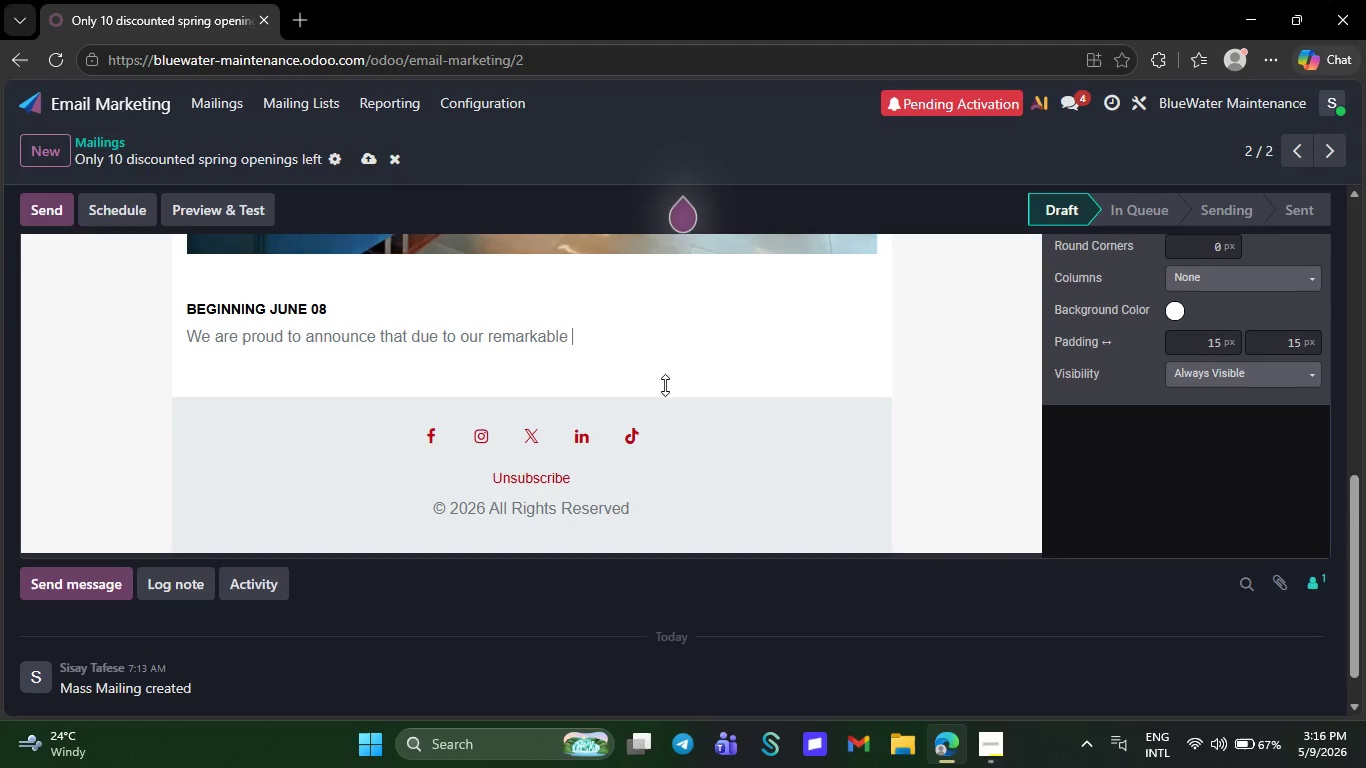 
key(Backspace)
 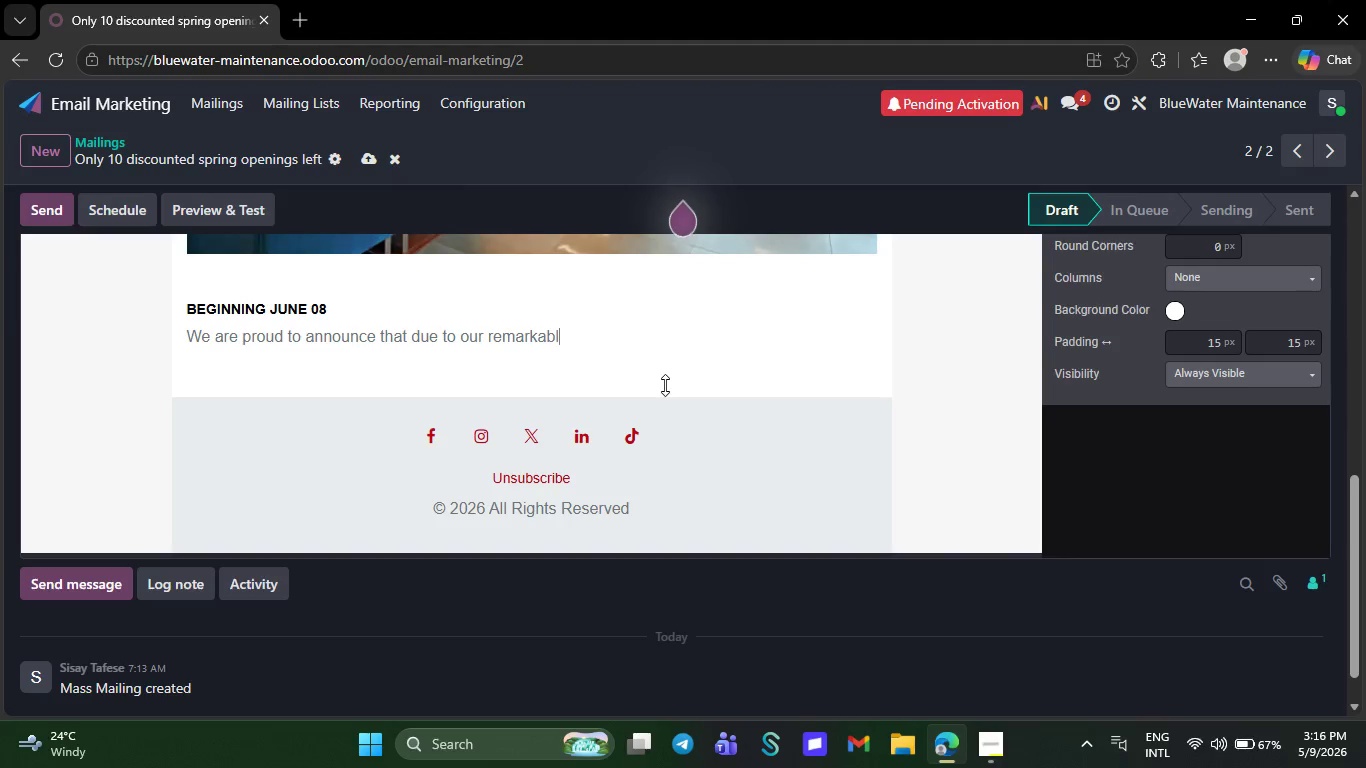 
key(Backspace)
 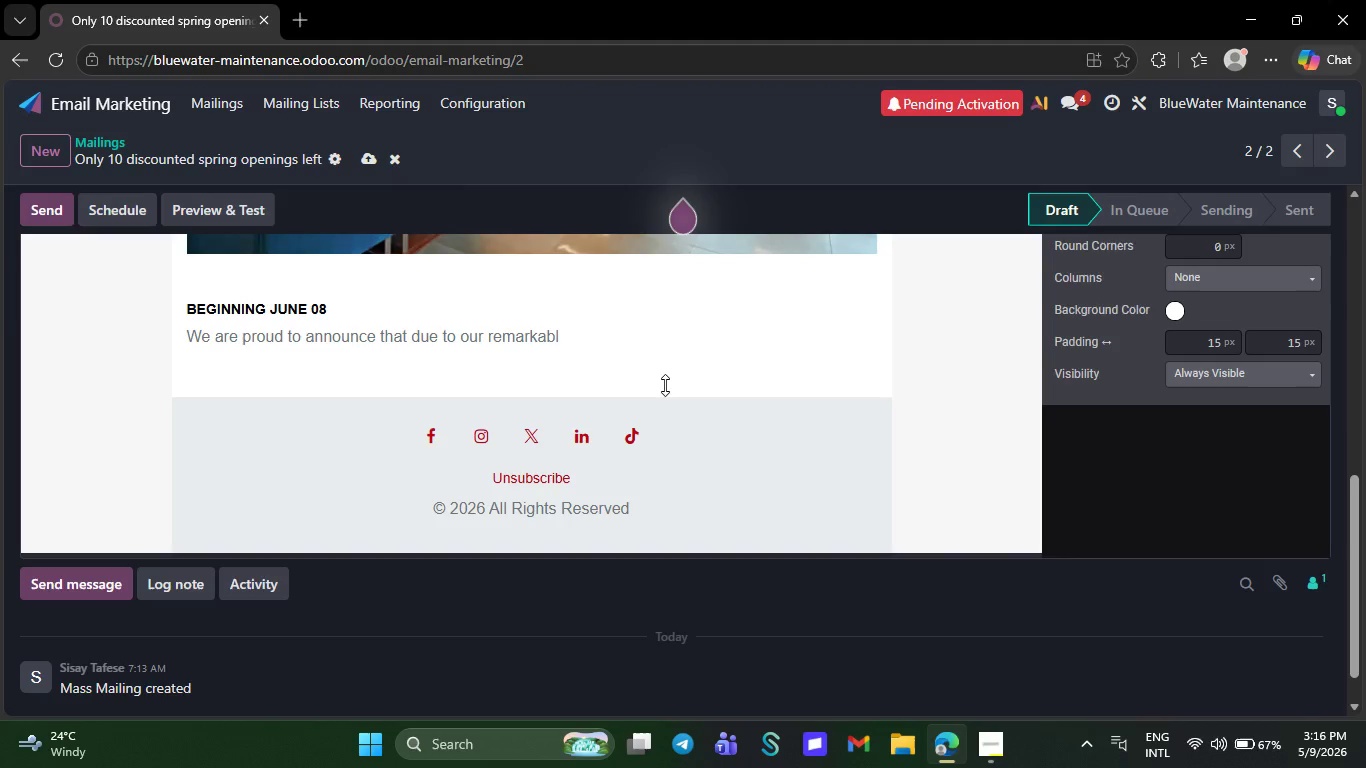 
key(Backspace)
 